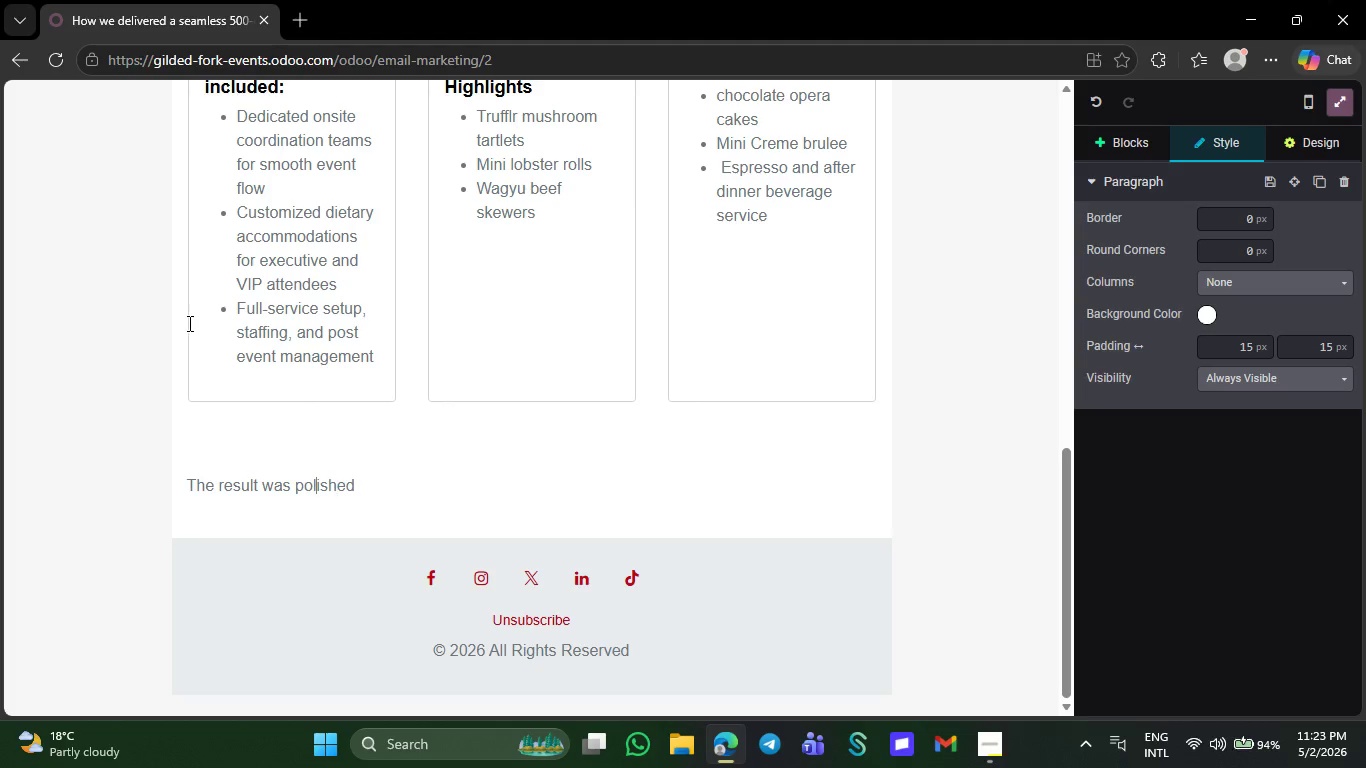 
key(ArrowLeft)
 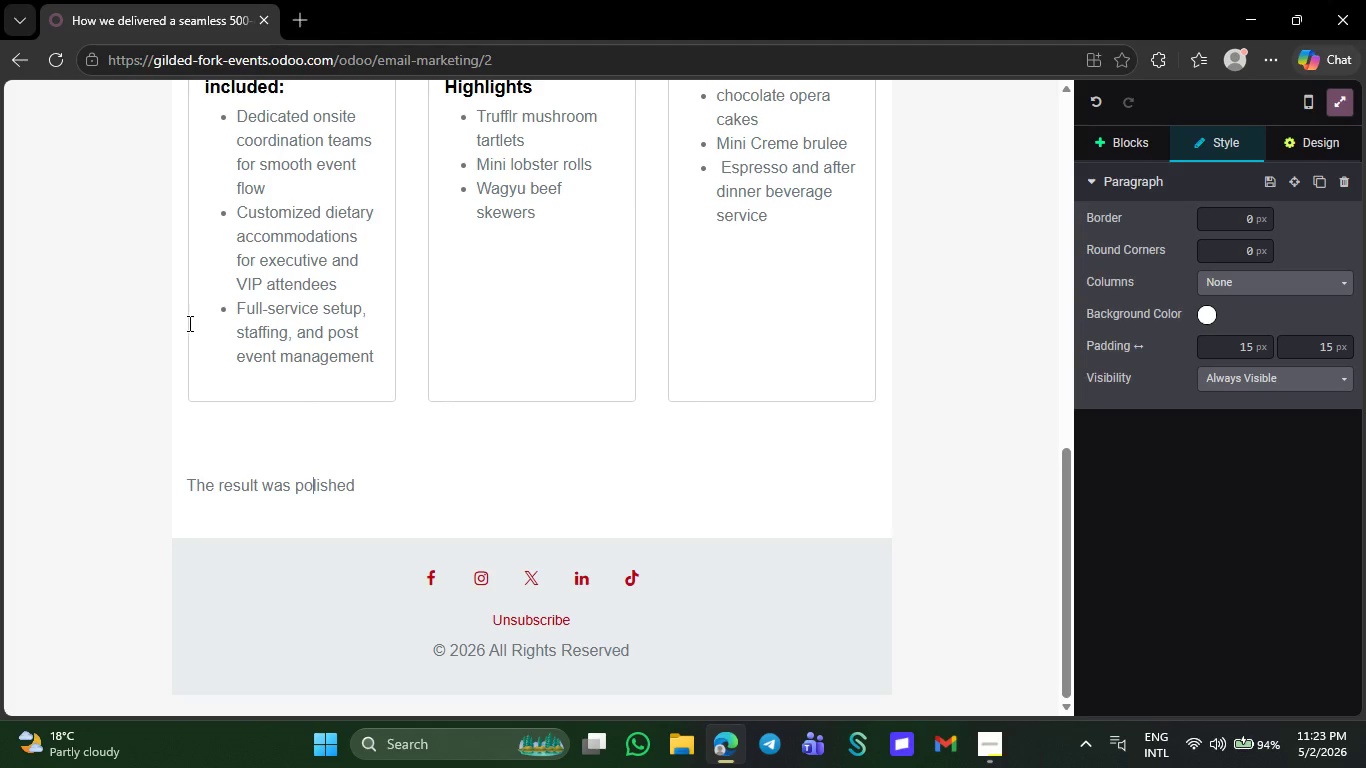 
key(ArrowLeft)
 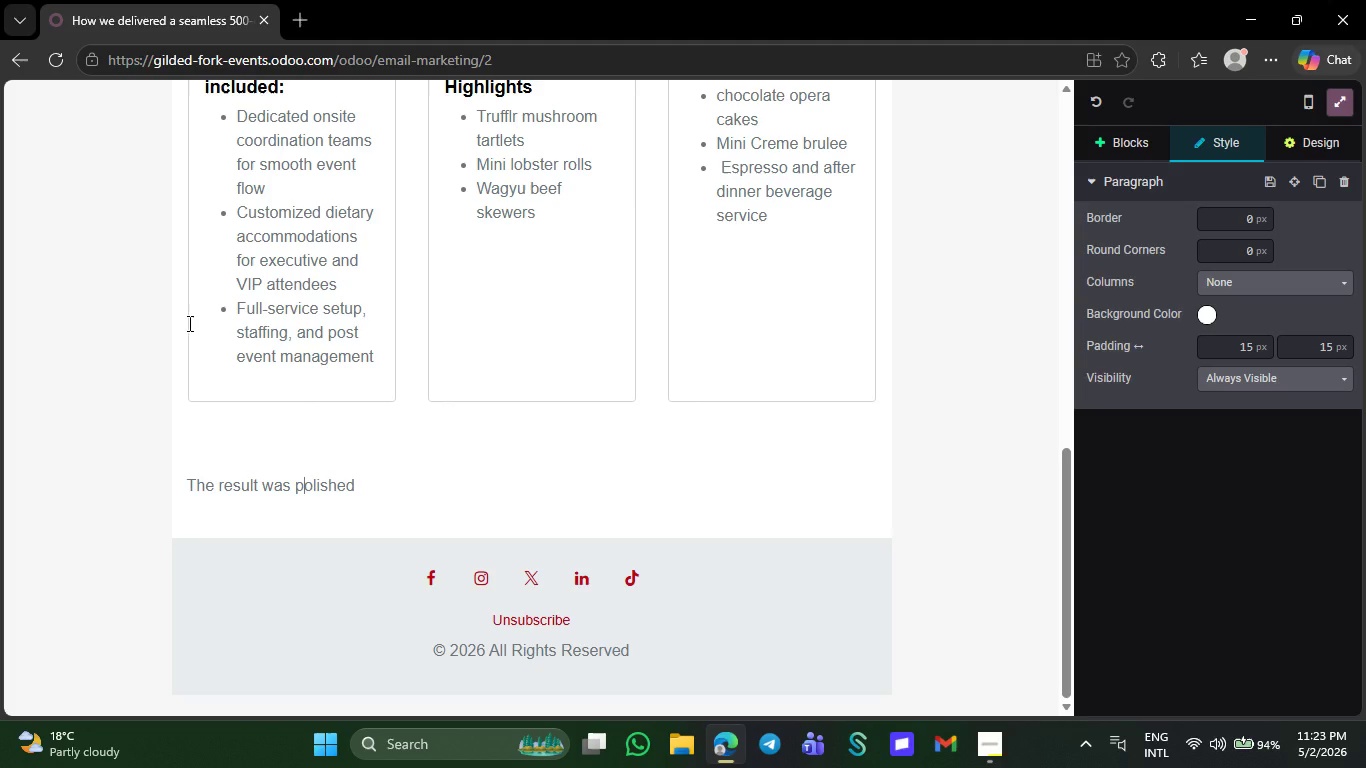 
key(ArrowLeft)
 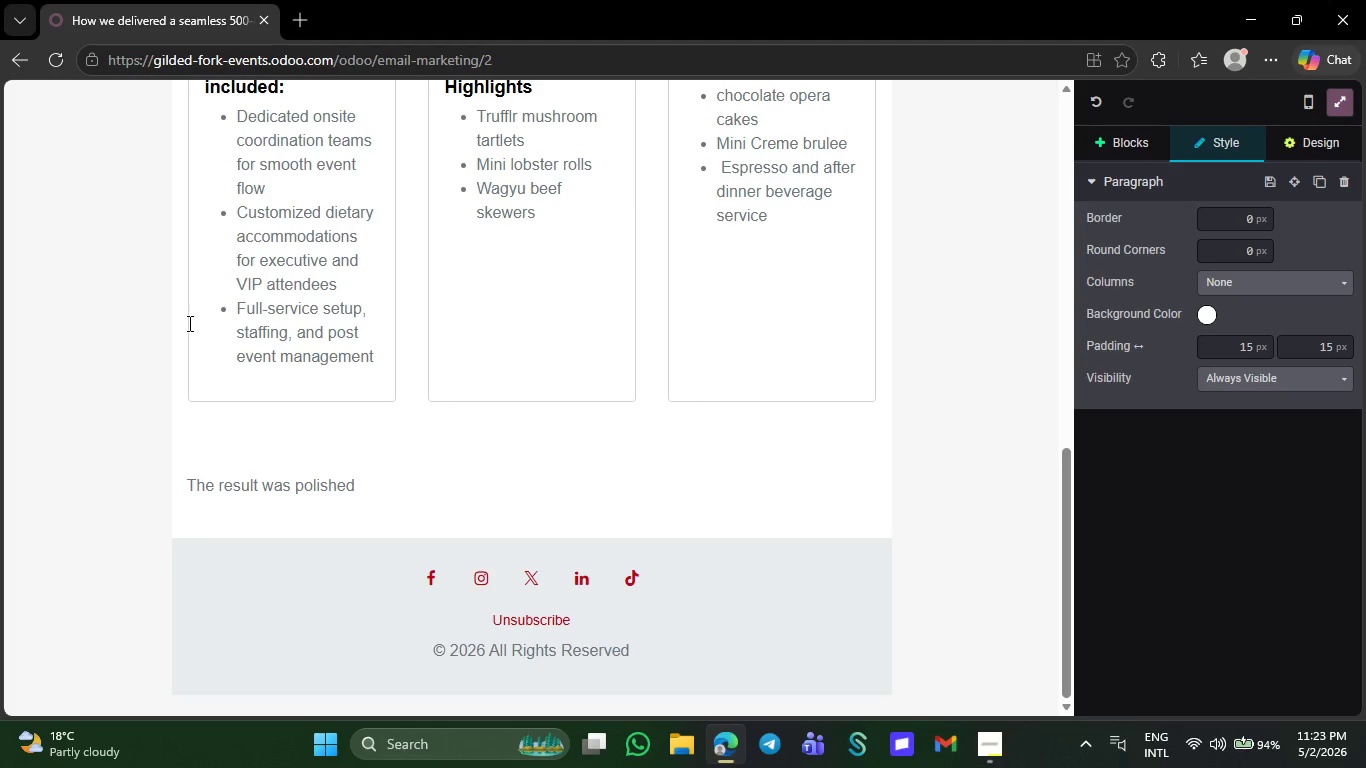 
key(A)
 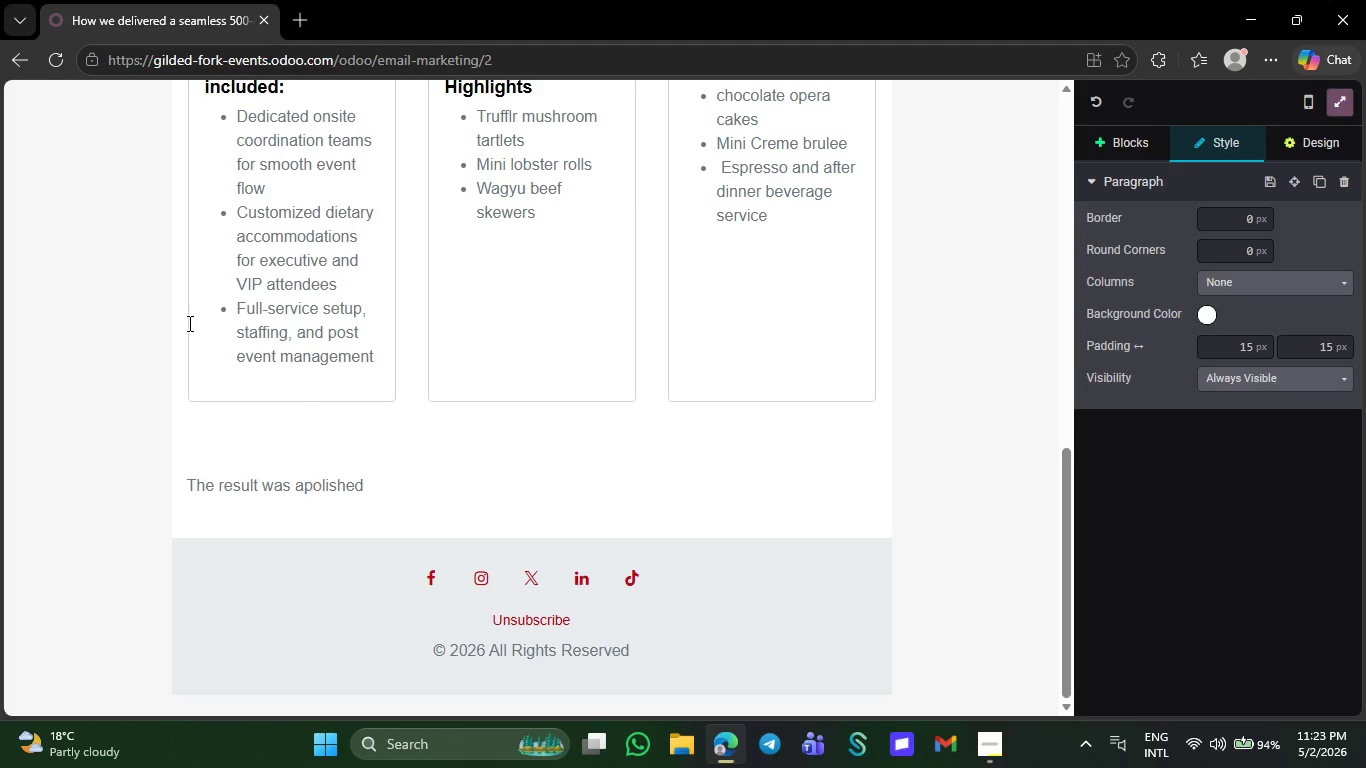 
key(Space)
 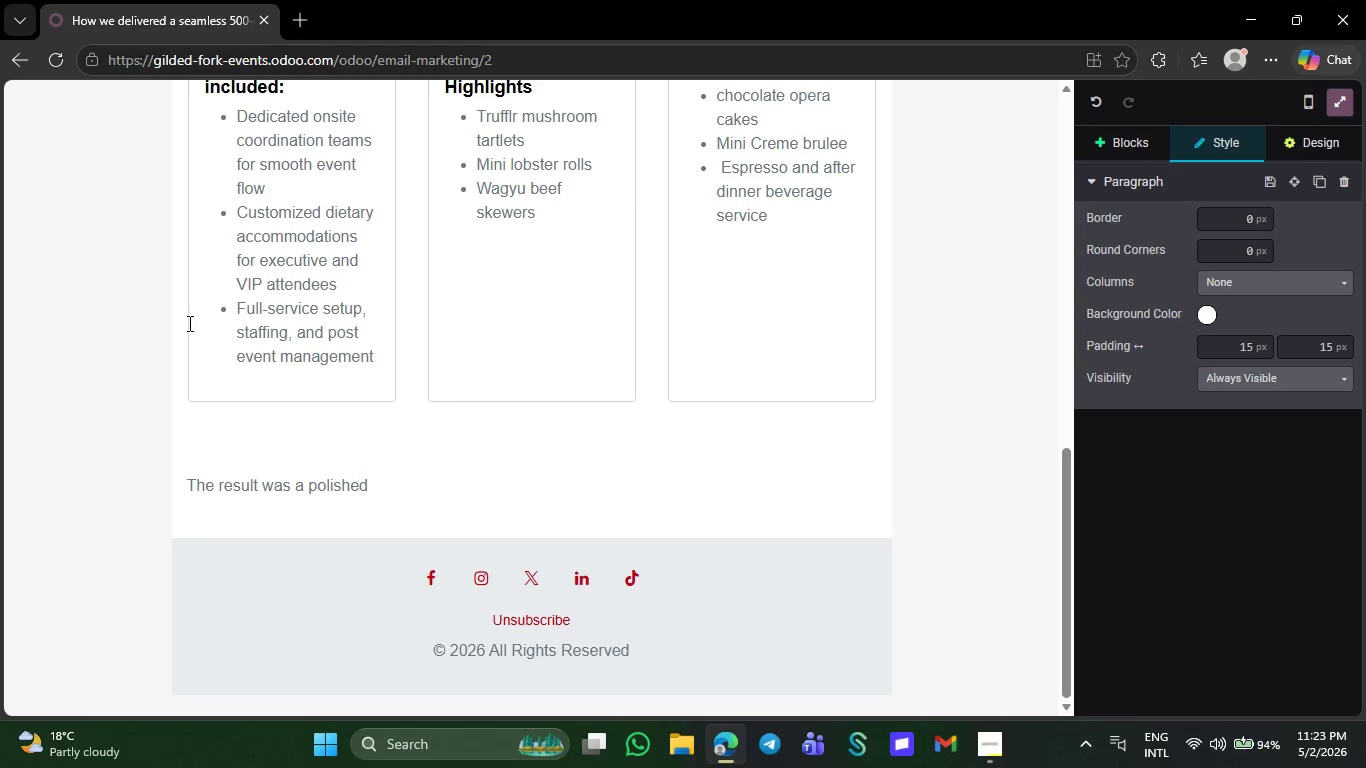 
hold_key(key=ArrowRight, duration=0.92)
 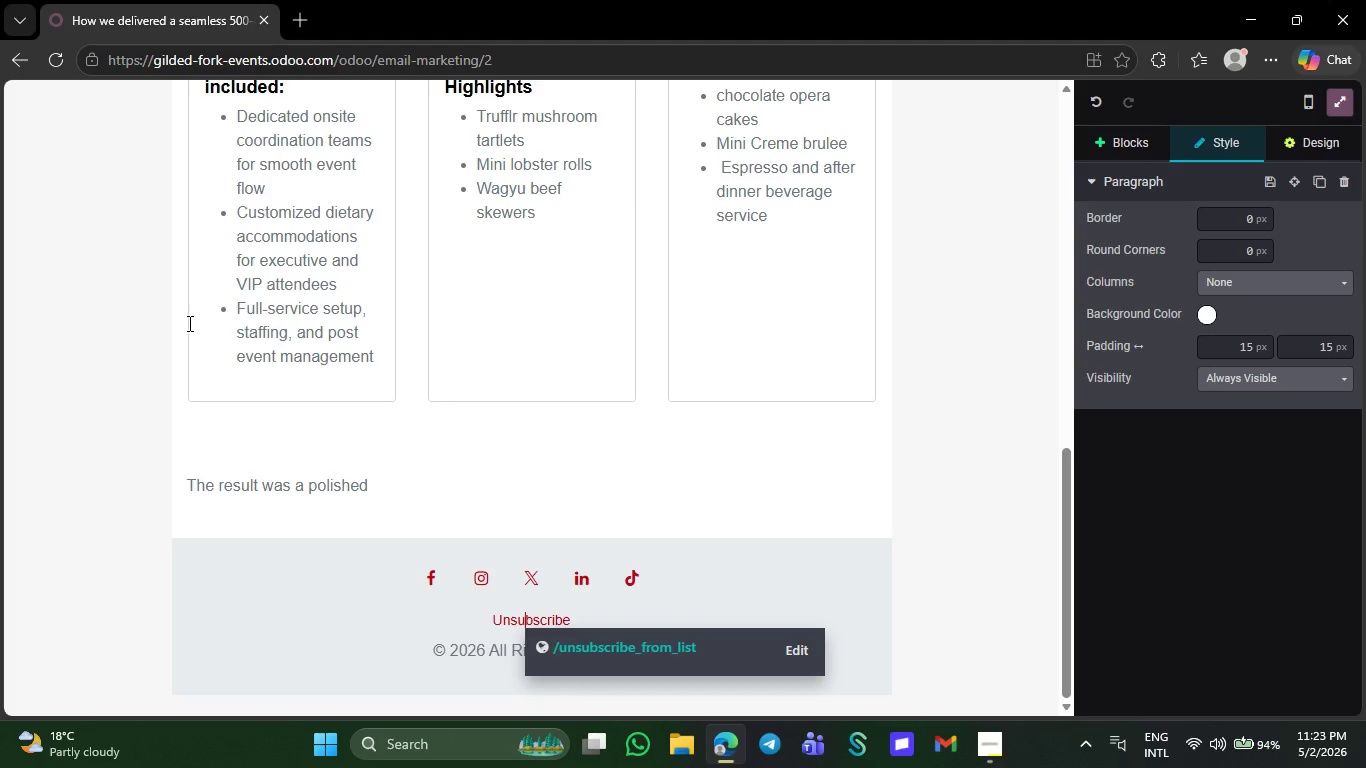 
key(ArrowDown)
 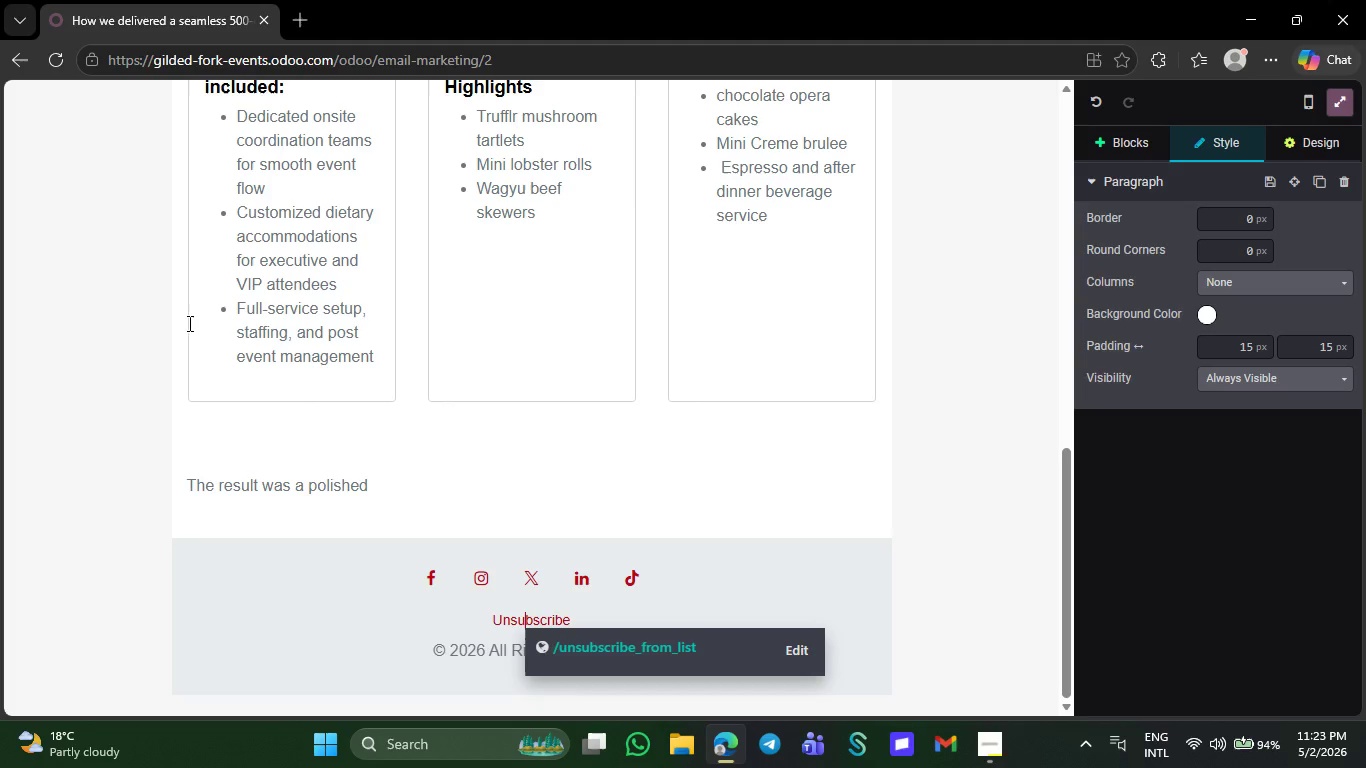 
key(ArrowLeft)
 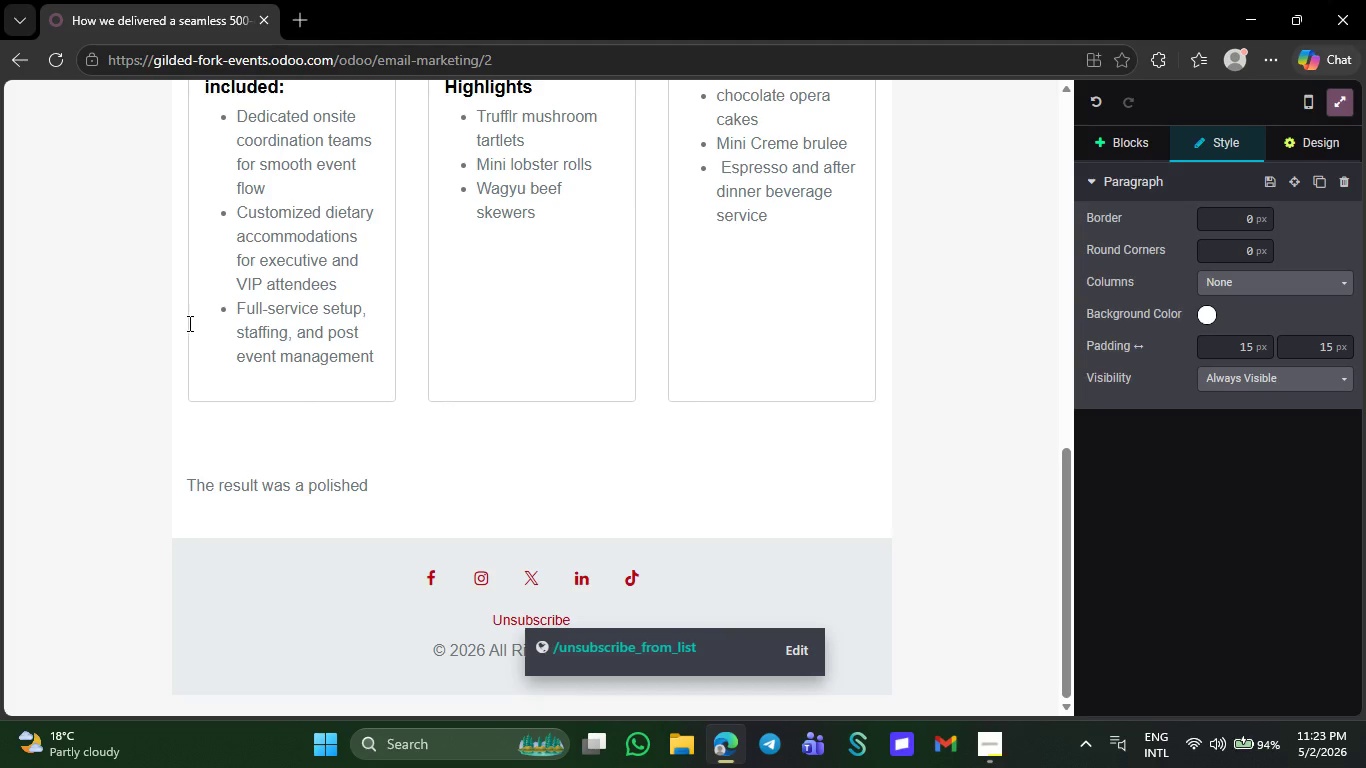 
key(ArrowLeft)
 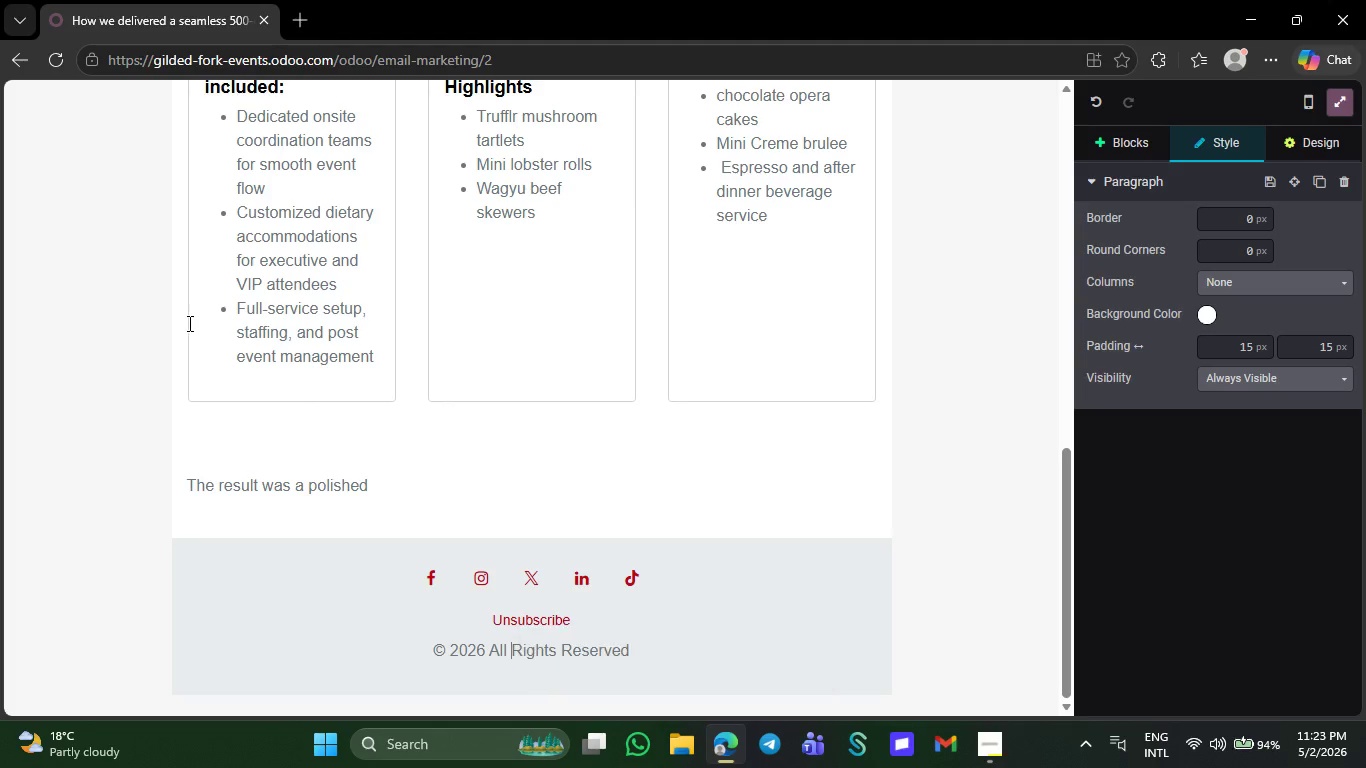 
key(ArrowLeft)
 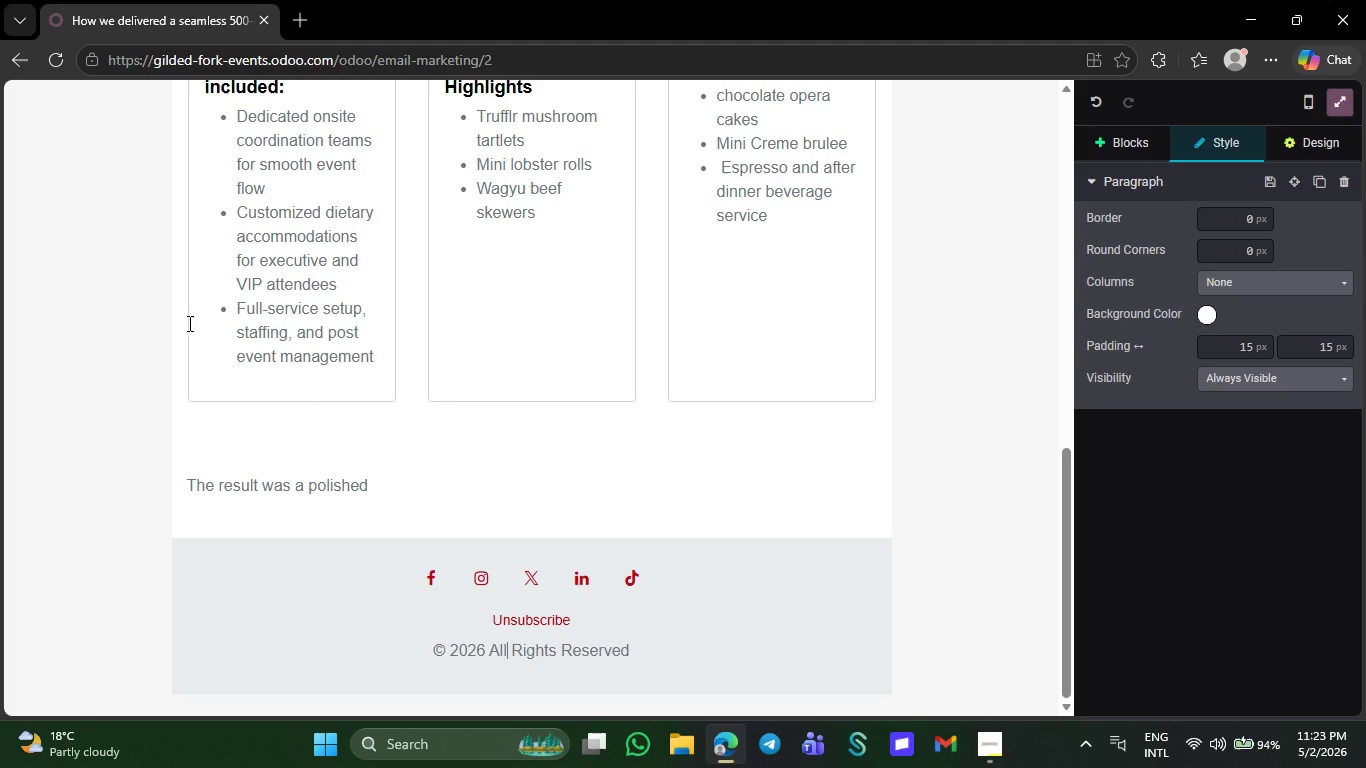 
key(ArrowLeft)
 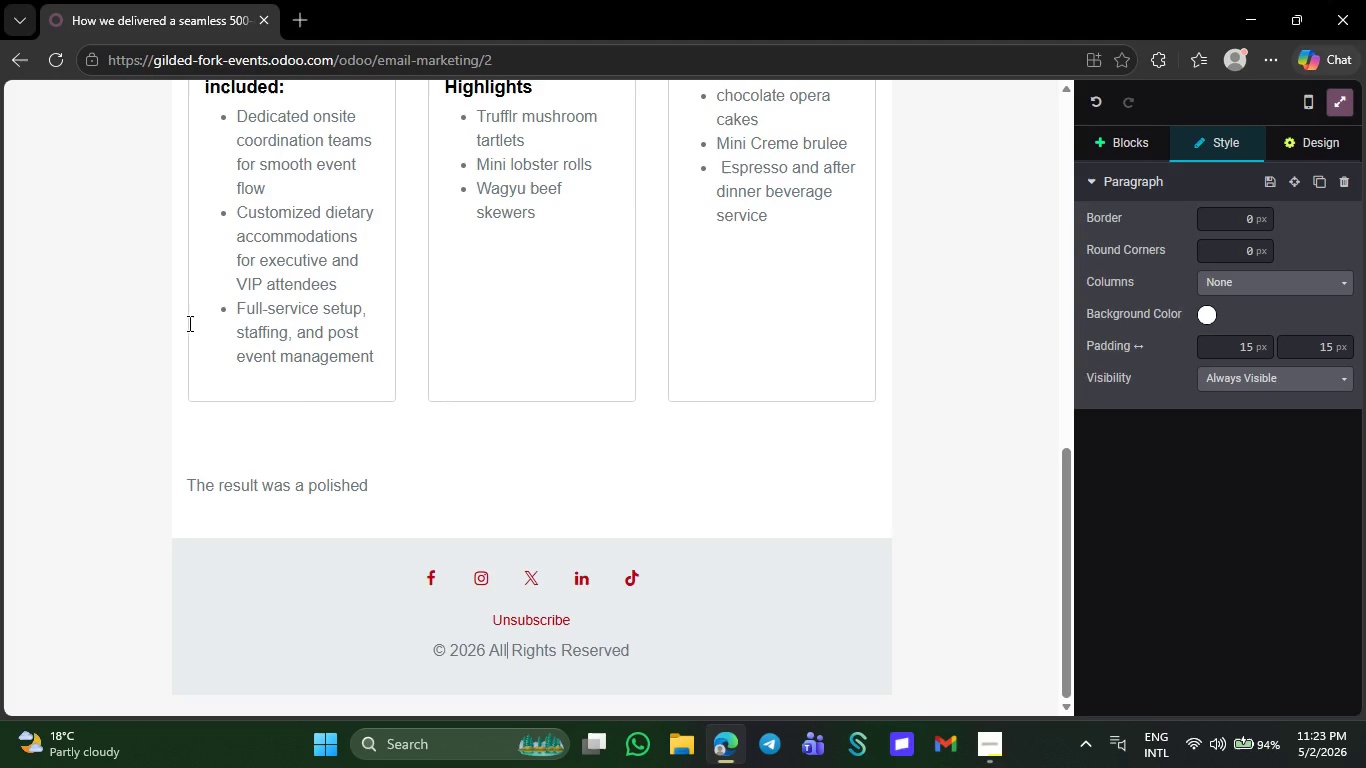 
hold_key(key=ArrowLeft, duration=0.75)
 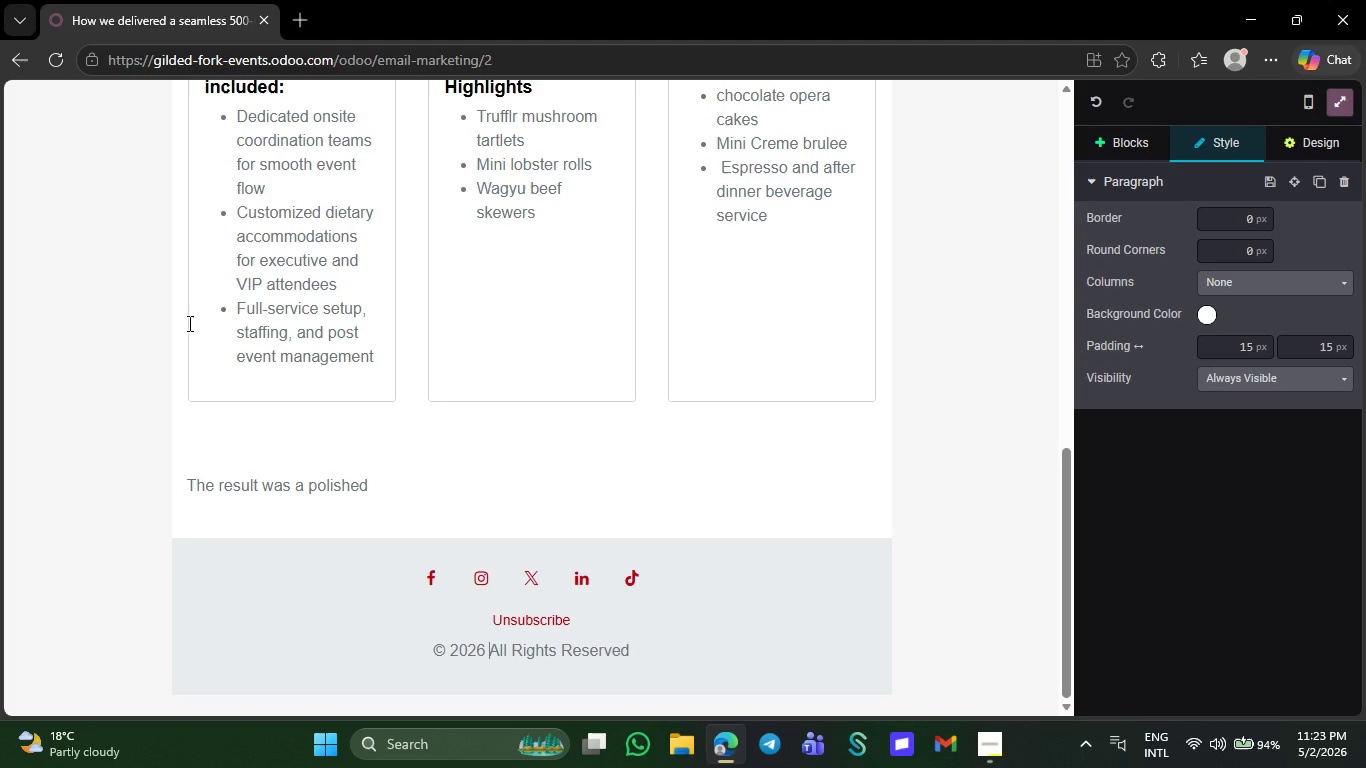 
key(ArrowLeft)
 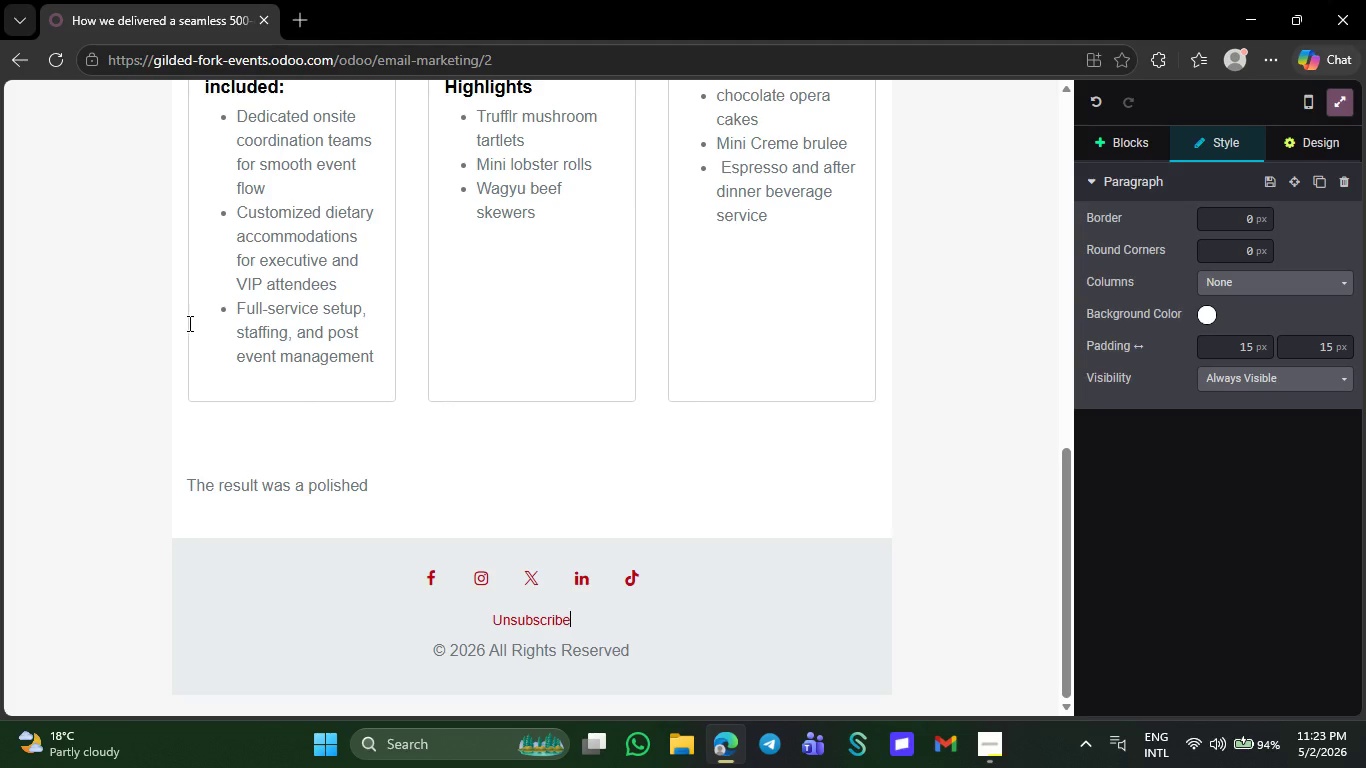 
hold_key(key=ArrowLeft, duration=1.16)
 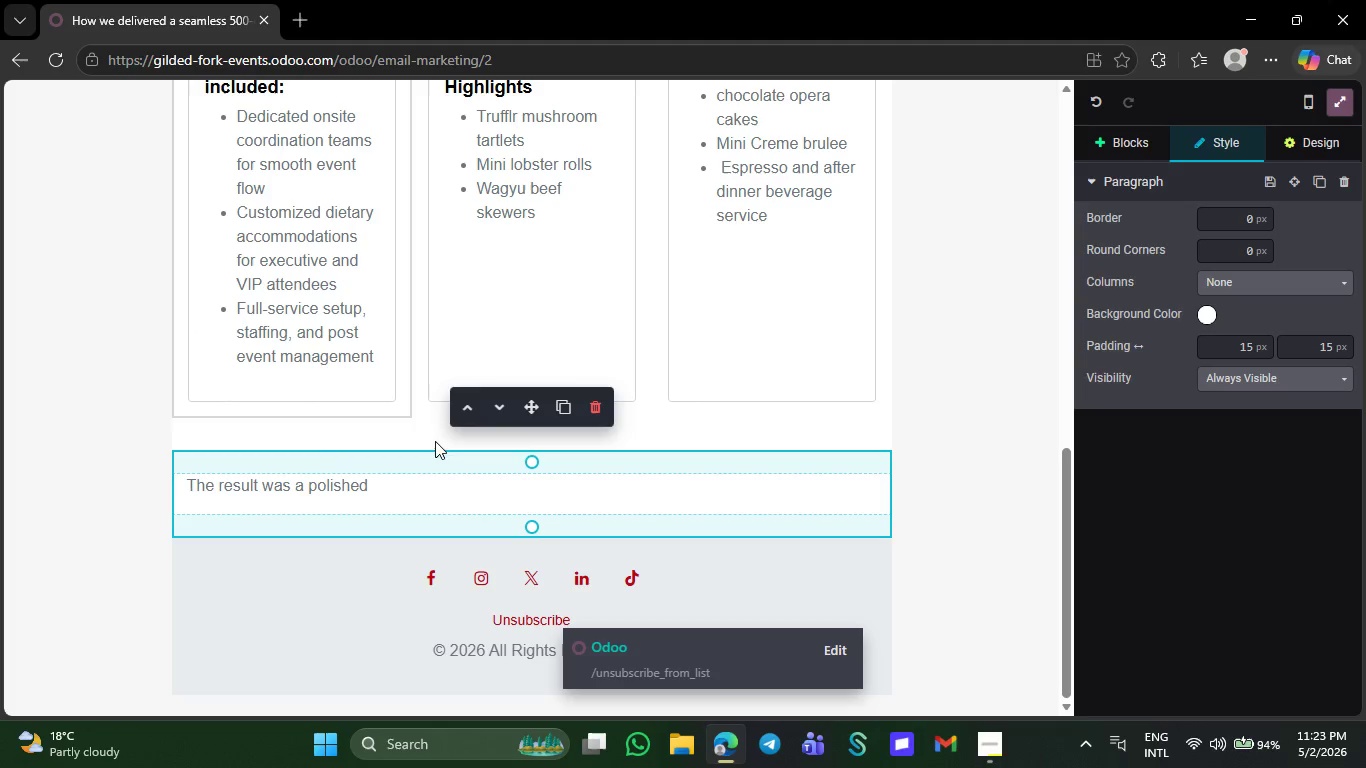 
left_click([397, 484])
 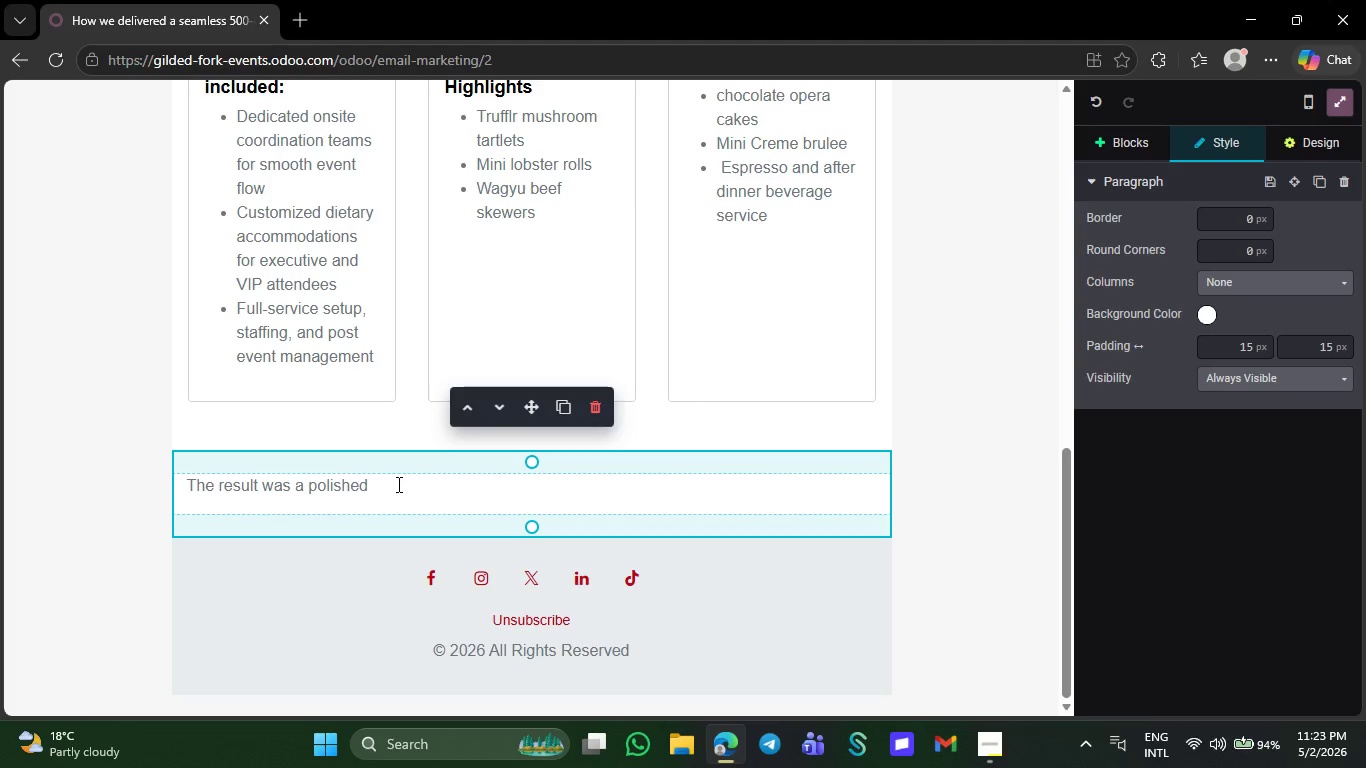 
wait(6.66)
 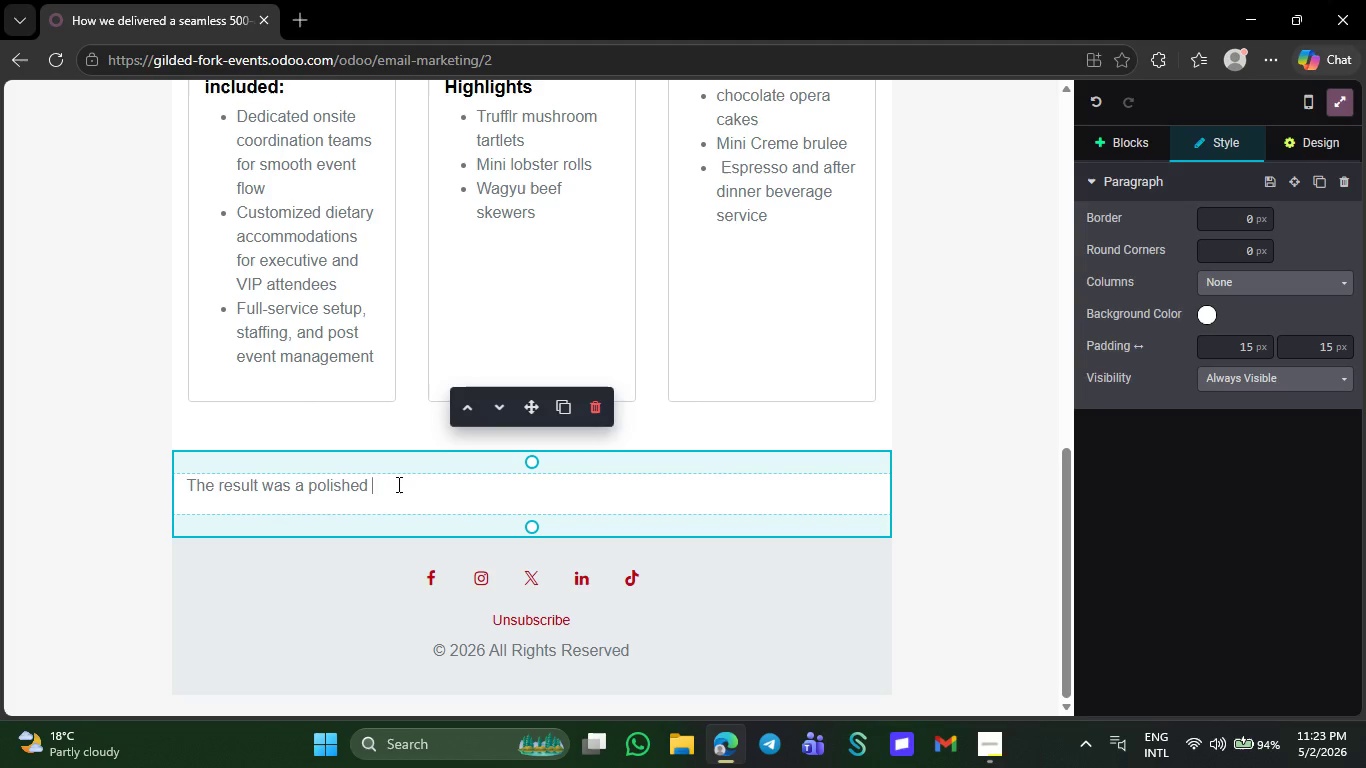 
key(Backspace)
 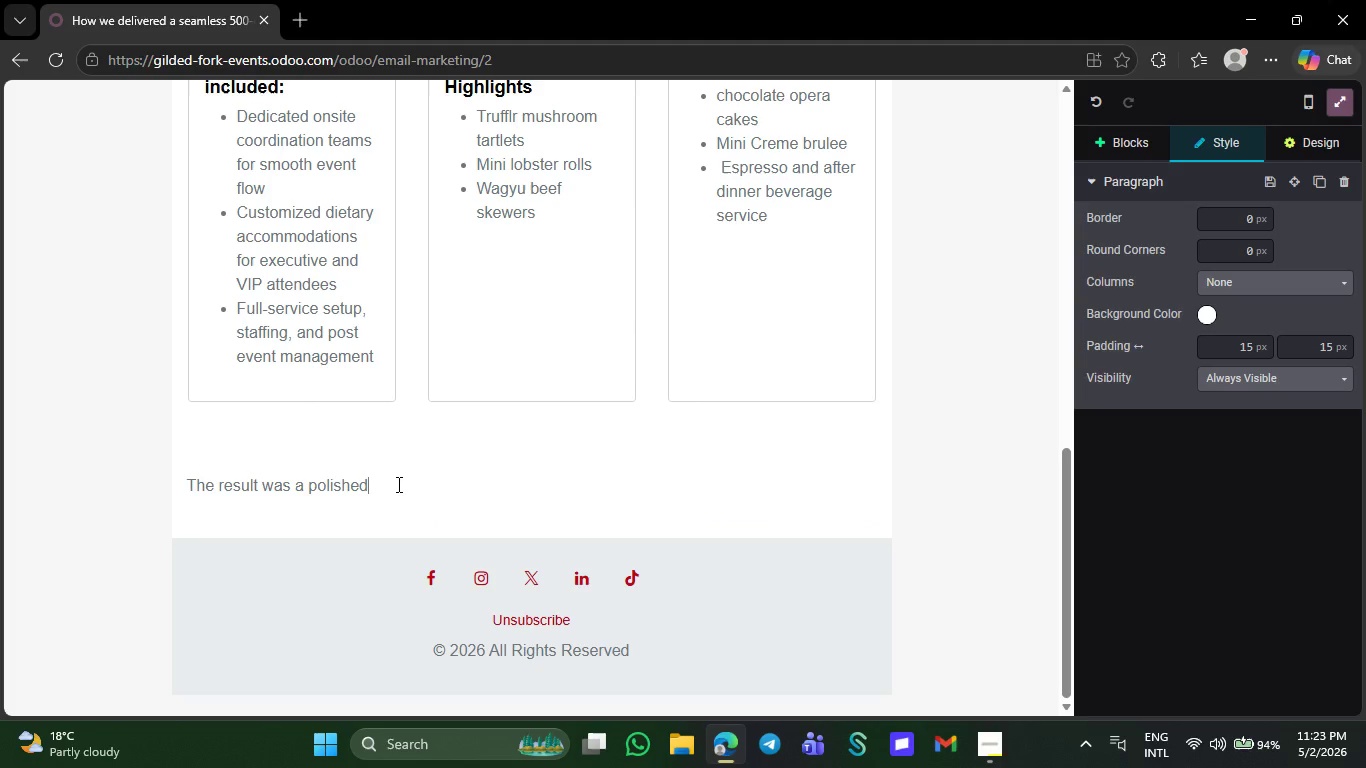 
key(Comma)
 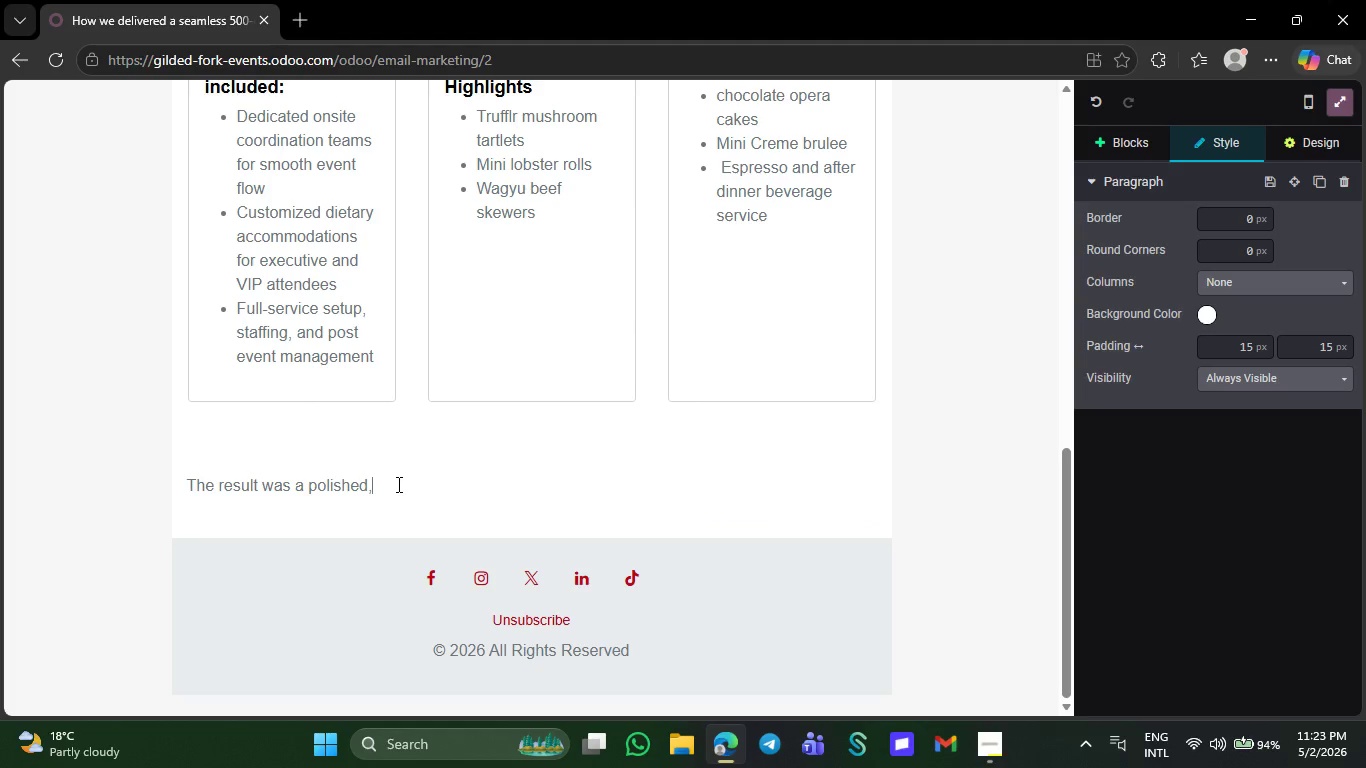 
key(Space)
 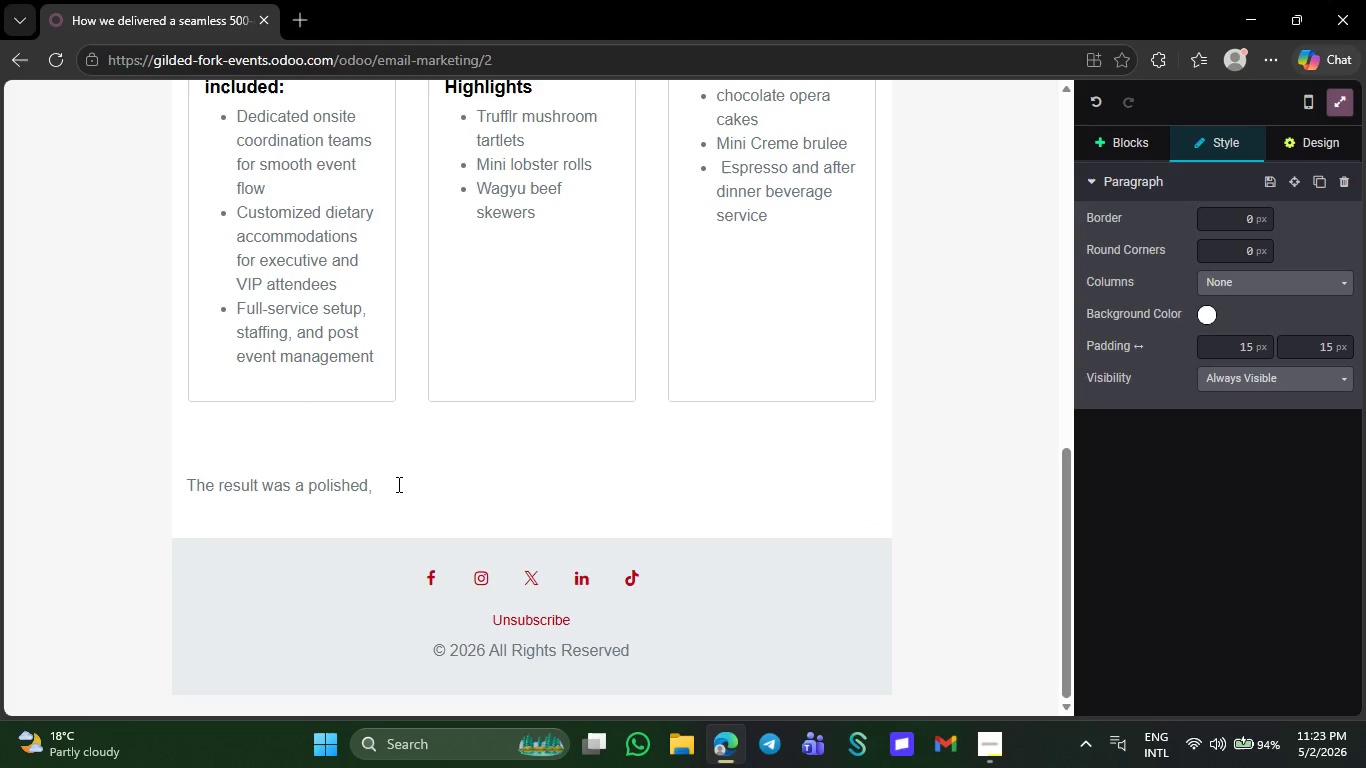 
type(stress free evening )
 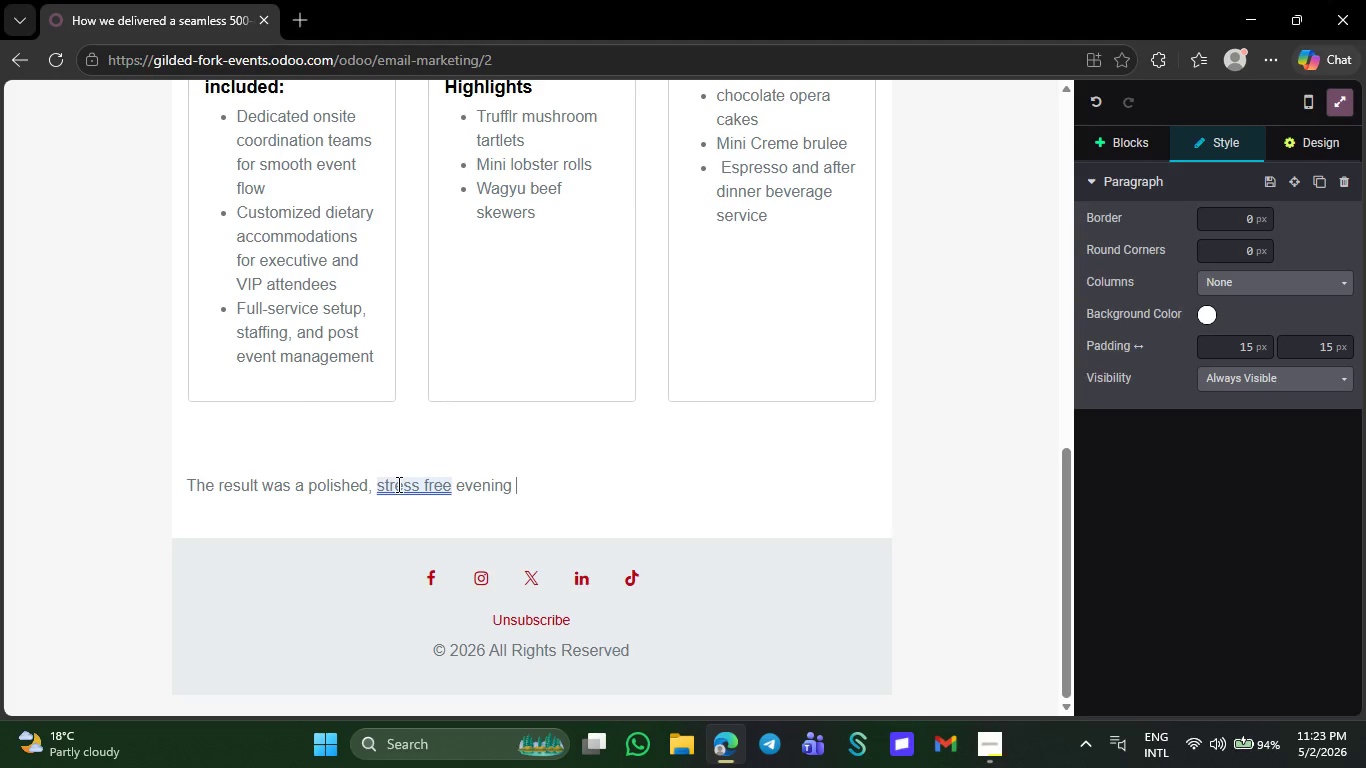 
type(that eveninh)
key(Backspace)
type(g )
 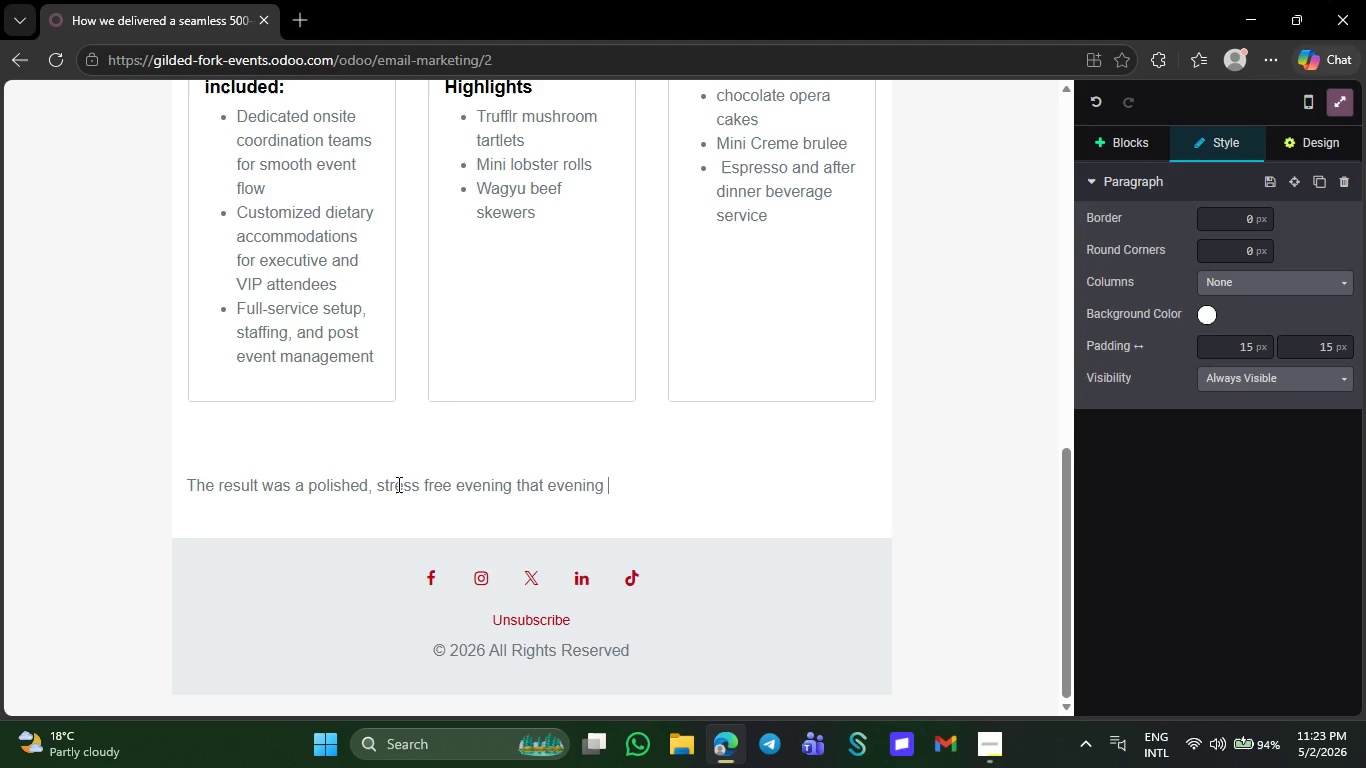 
right_click([397, 484])
 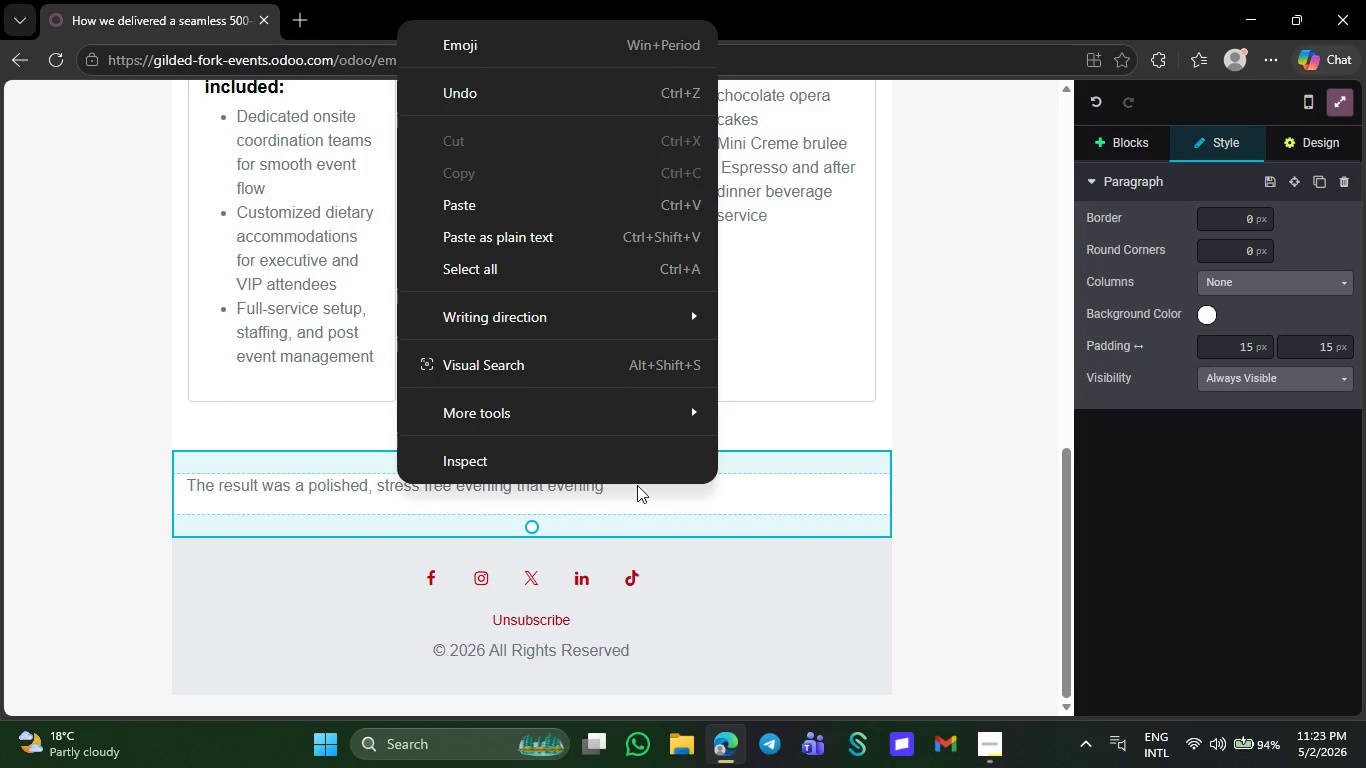 
left_click([666, 493])
 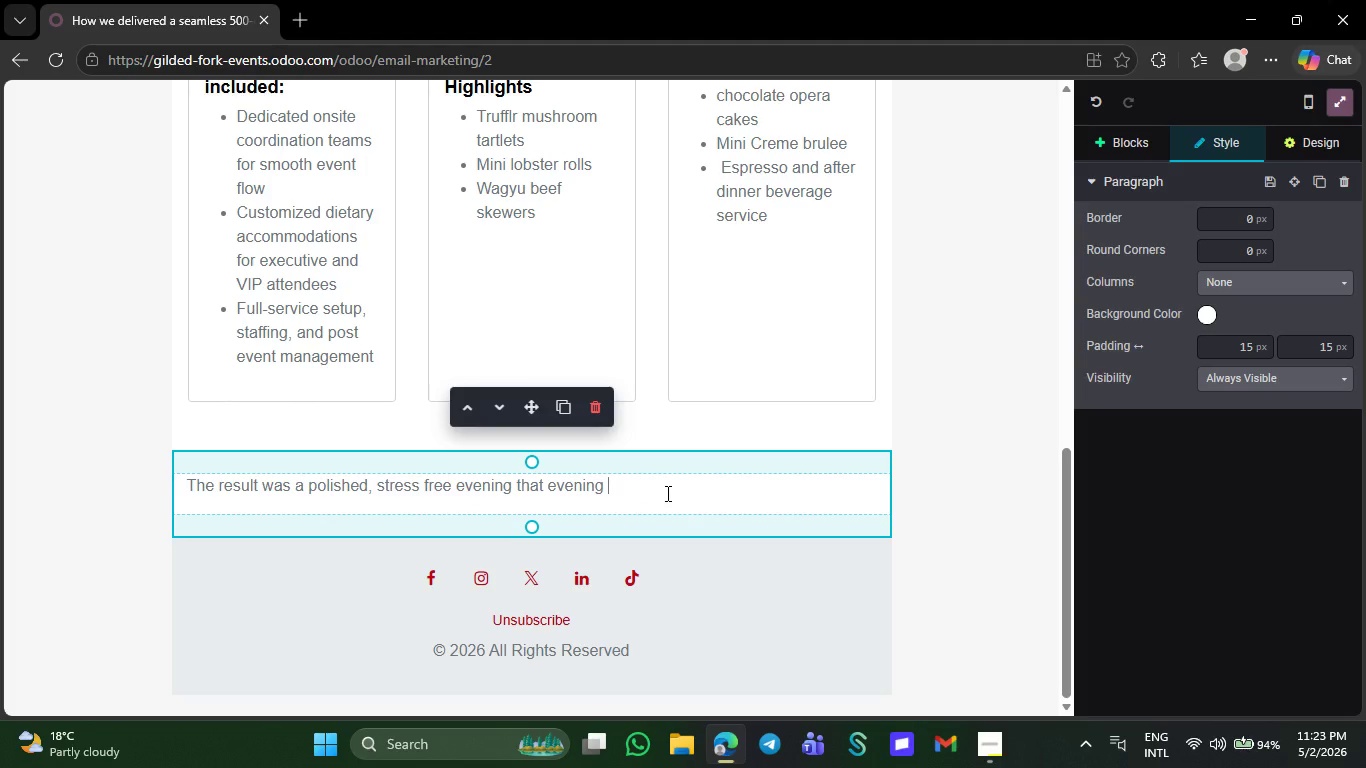 
type(that )
 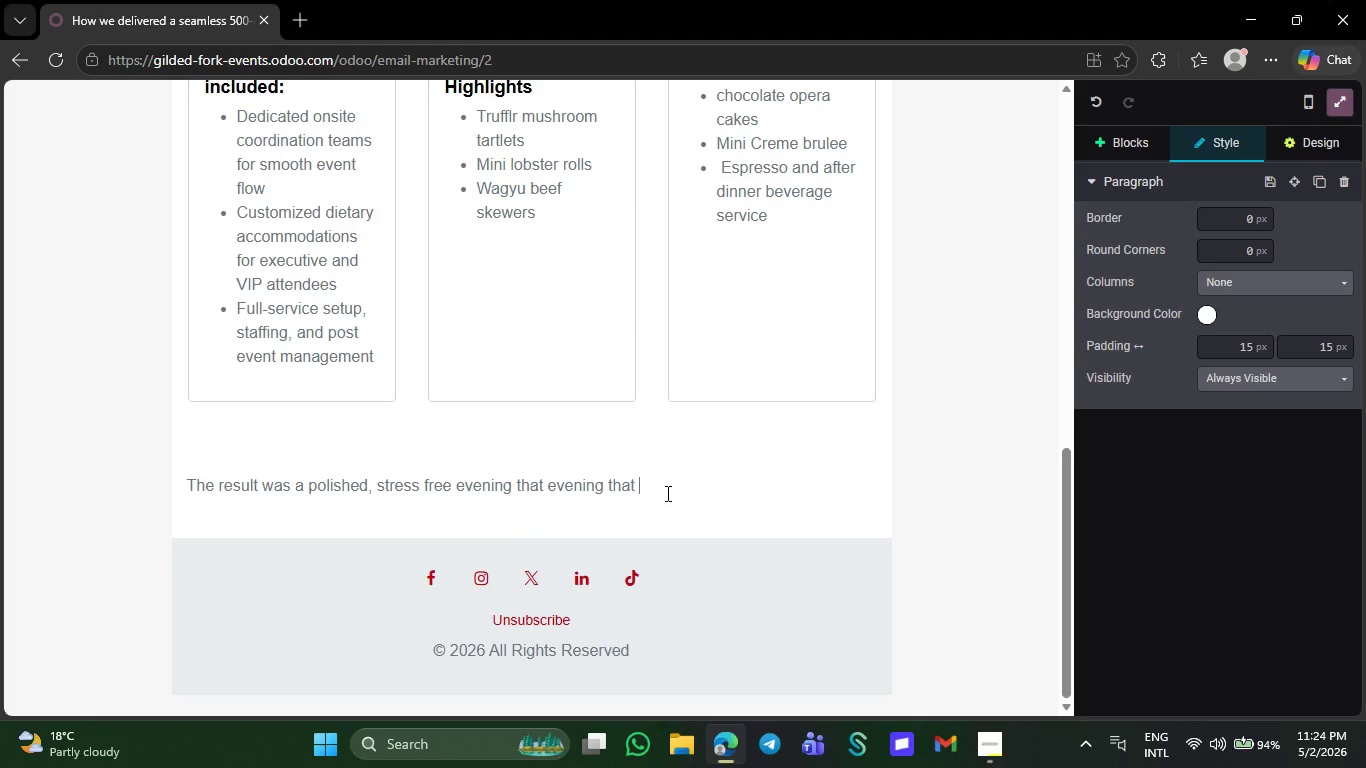 
type(allowed lead)
 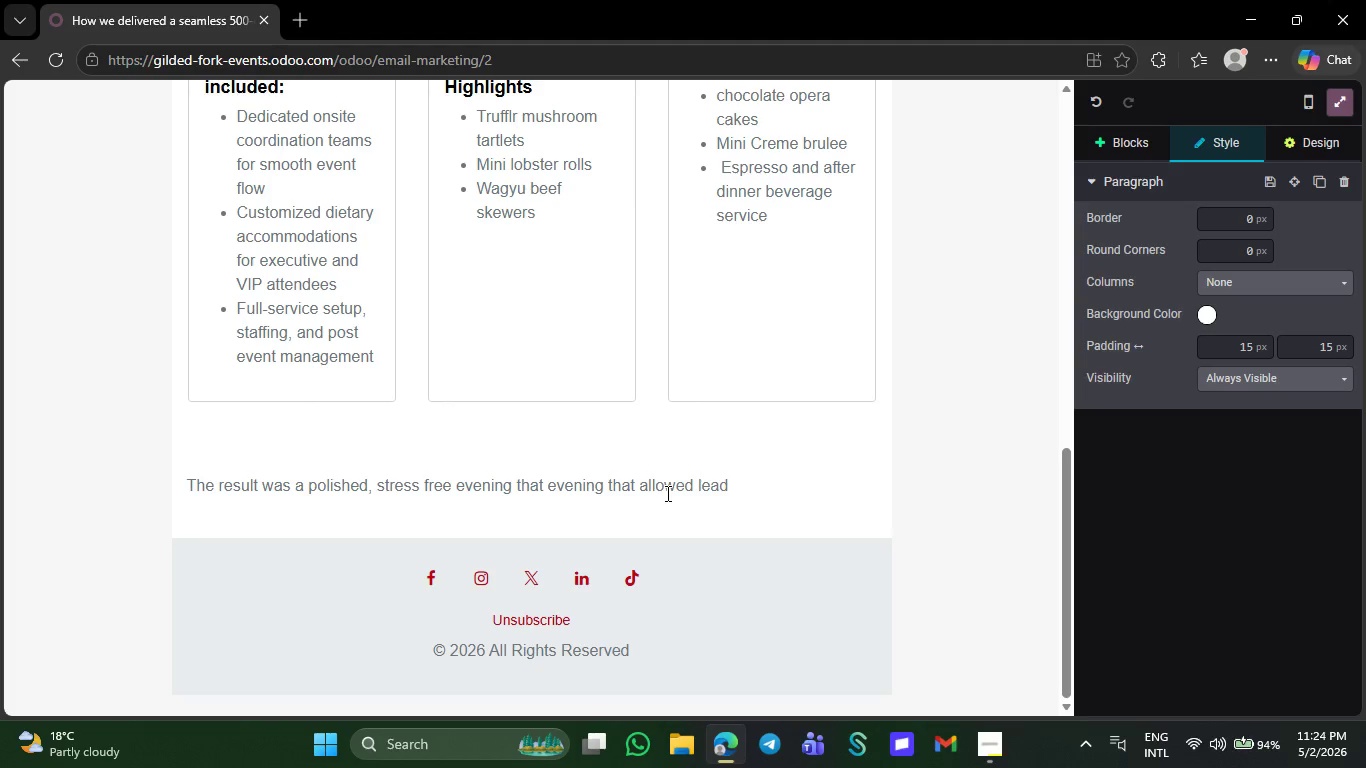 
type(ership teams to fully em)
key(Backspace)
type(njoy the )
 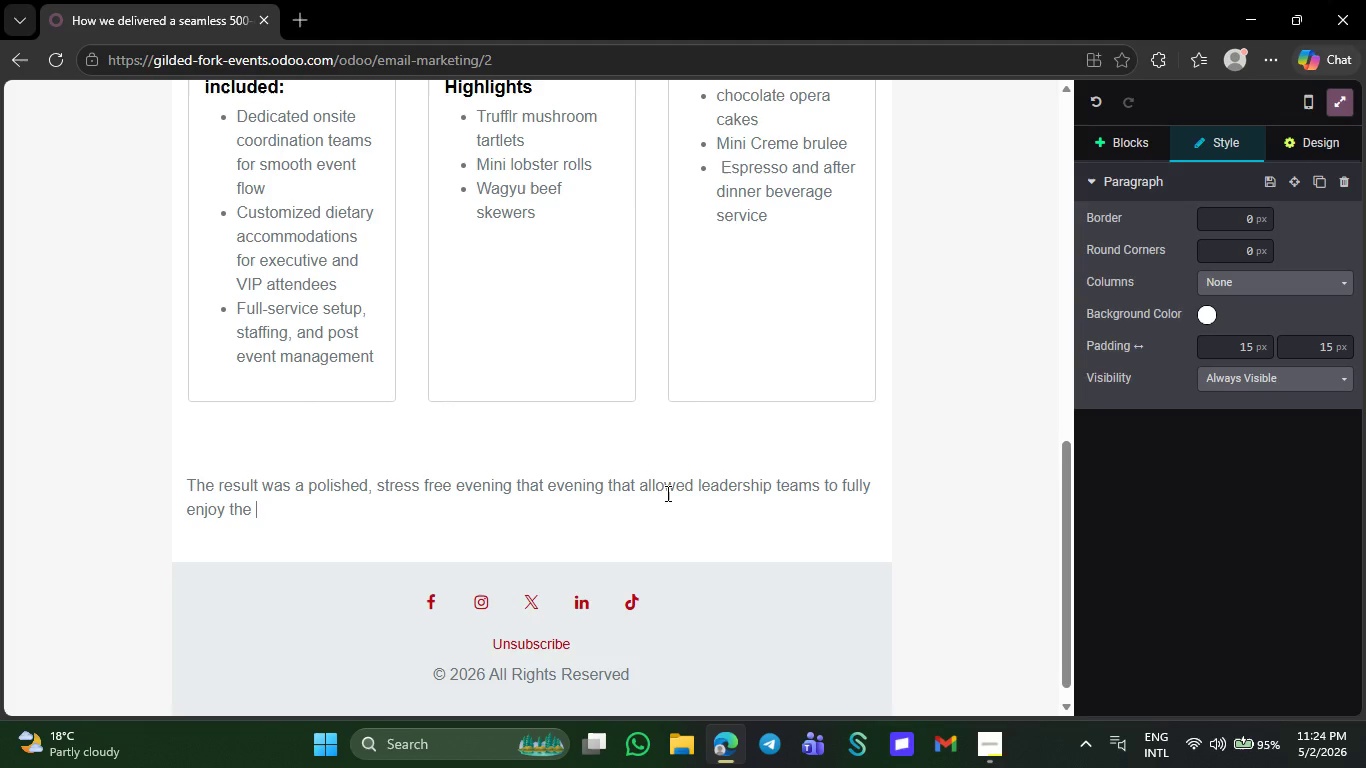 
type(celebration alongside )
 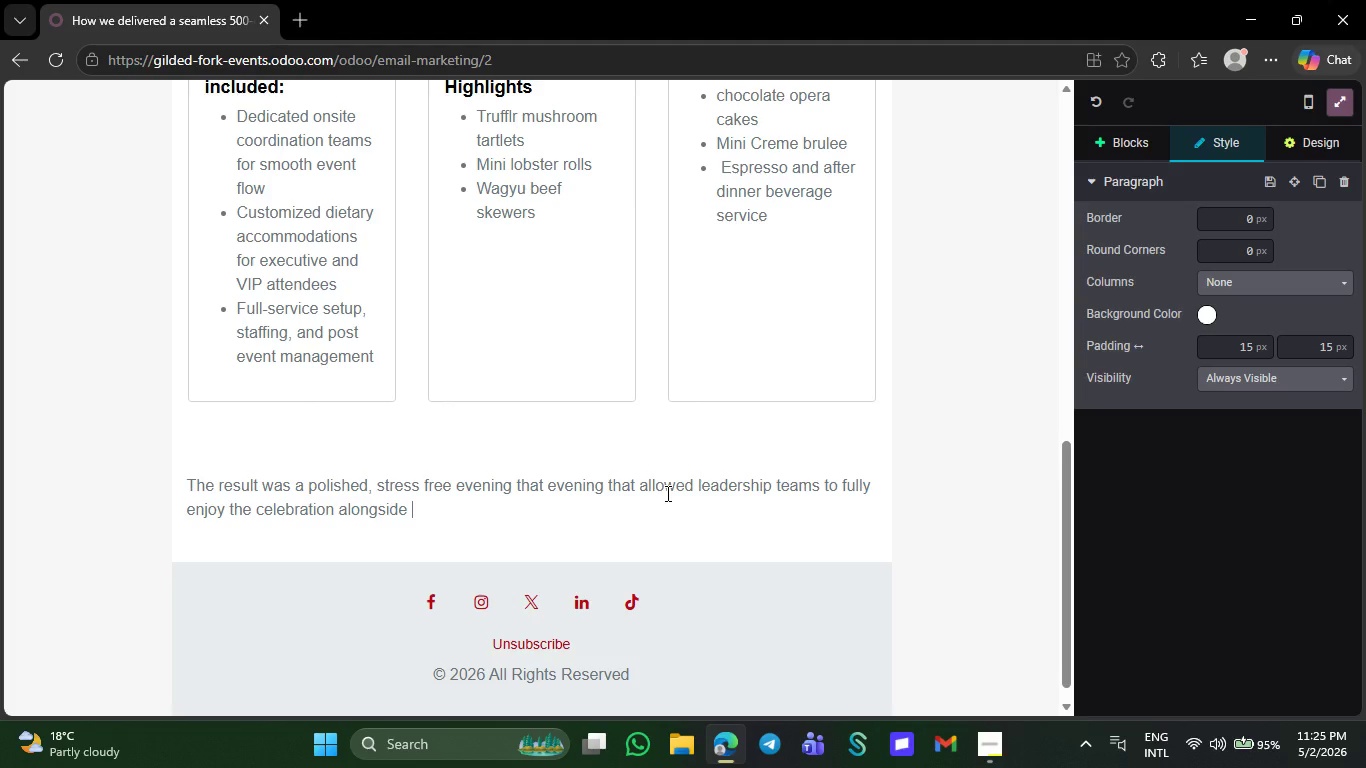 
type(their guests.)
 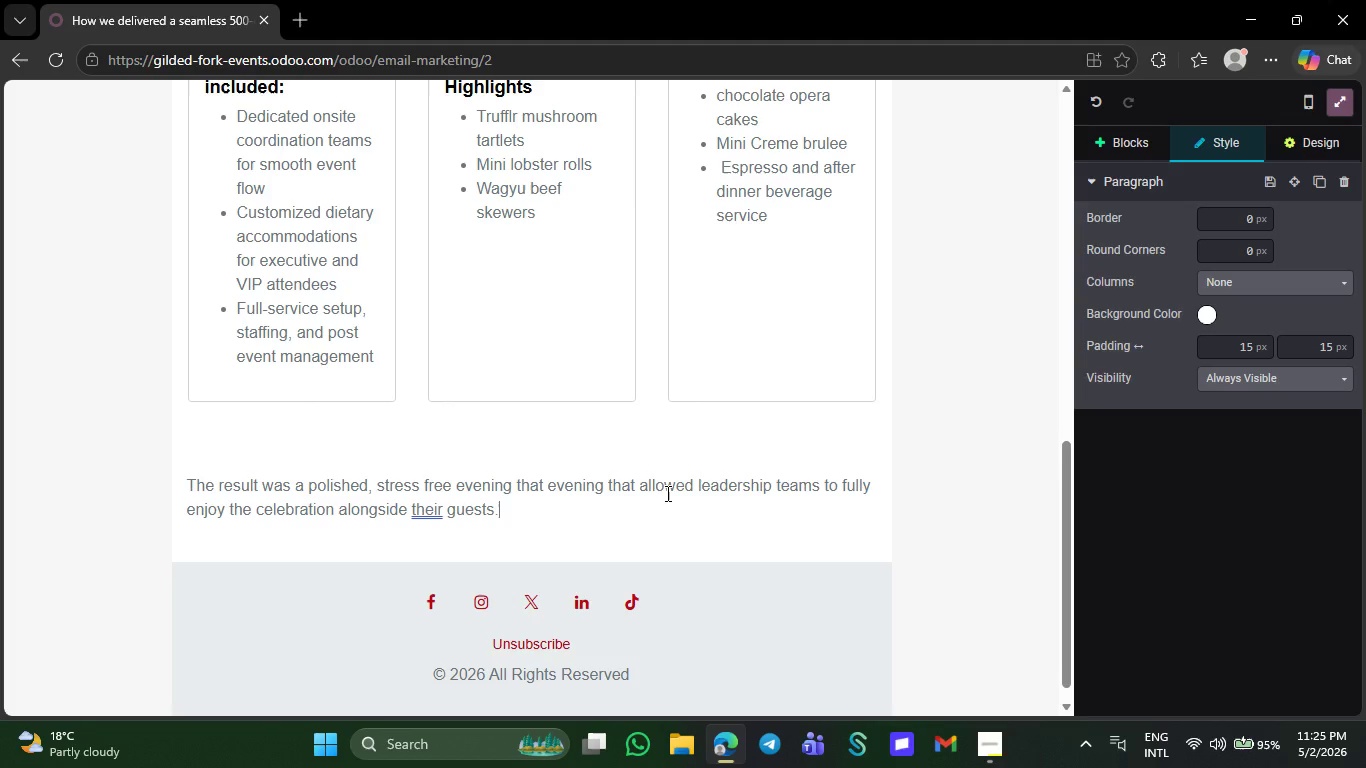 
key(NumpadEnter)
type("g)
key(Backspace)
type(Gilded fo)
 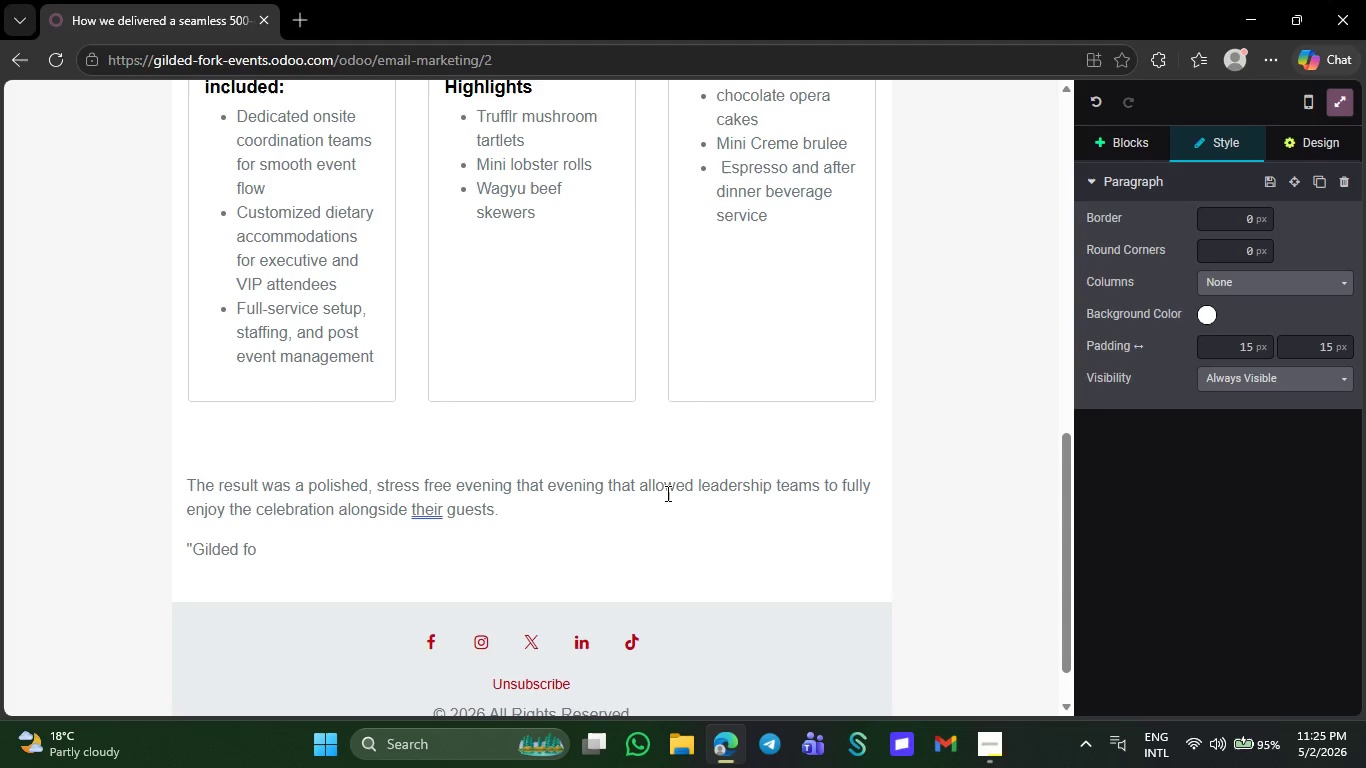 
wait(7.02)
 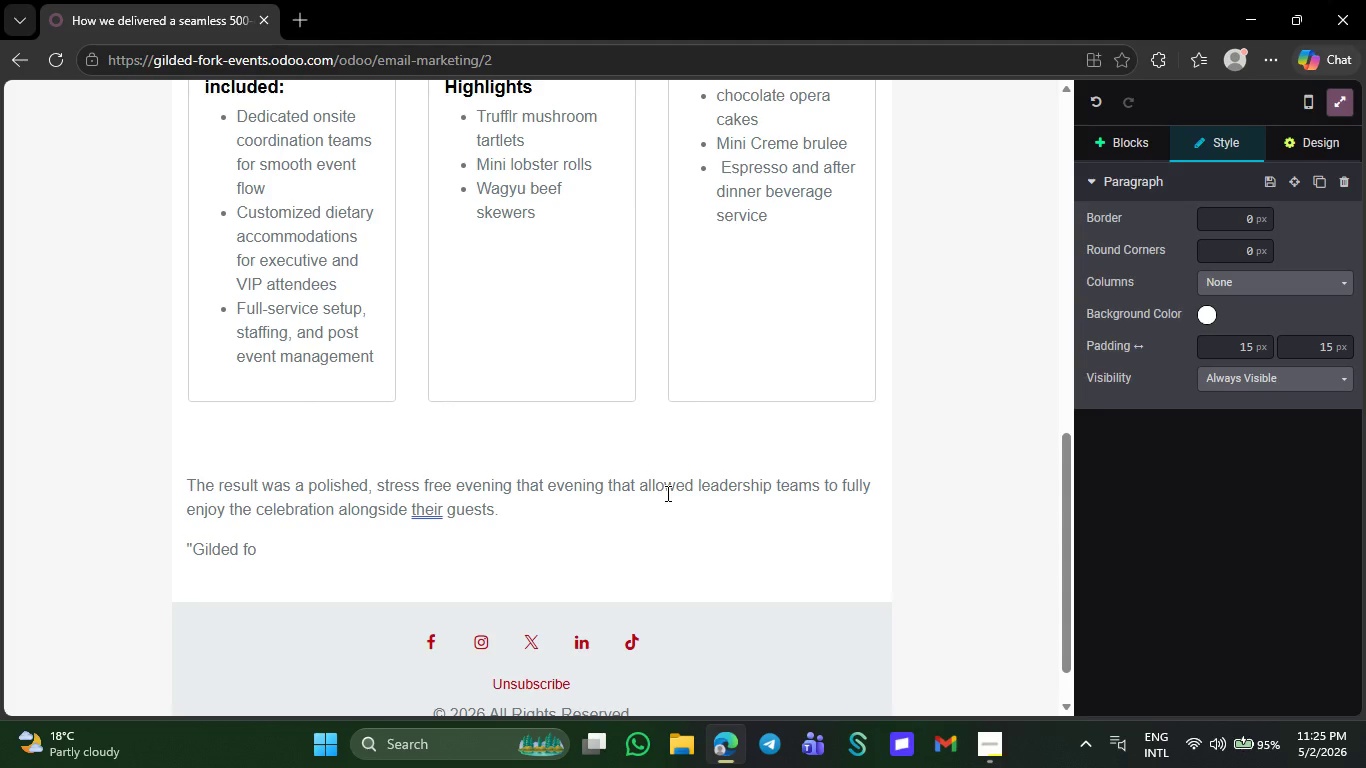 
key(Backspace)
key(Backspace)
type(Fork delivered one of the most )
 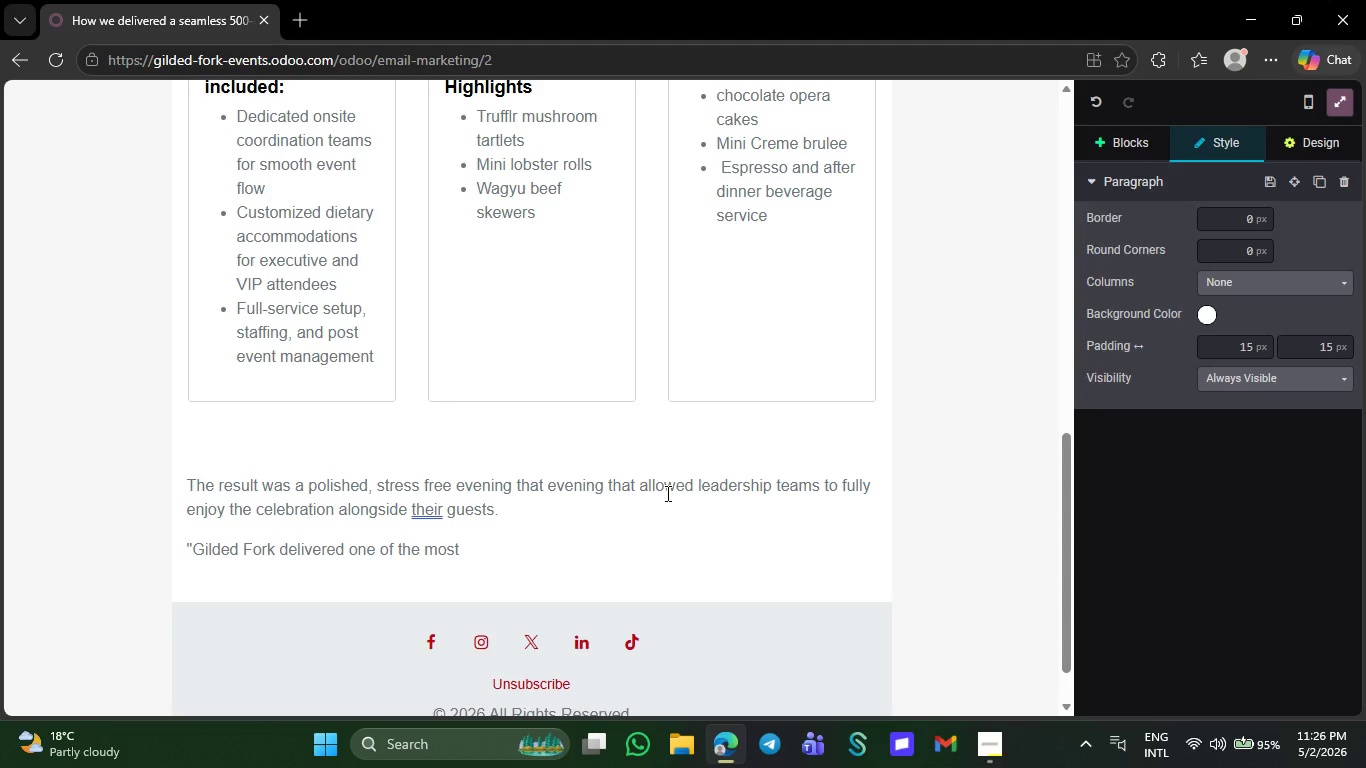 
type(sophis)
 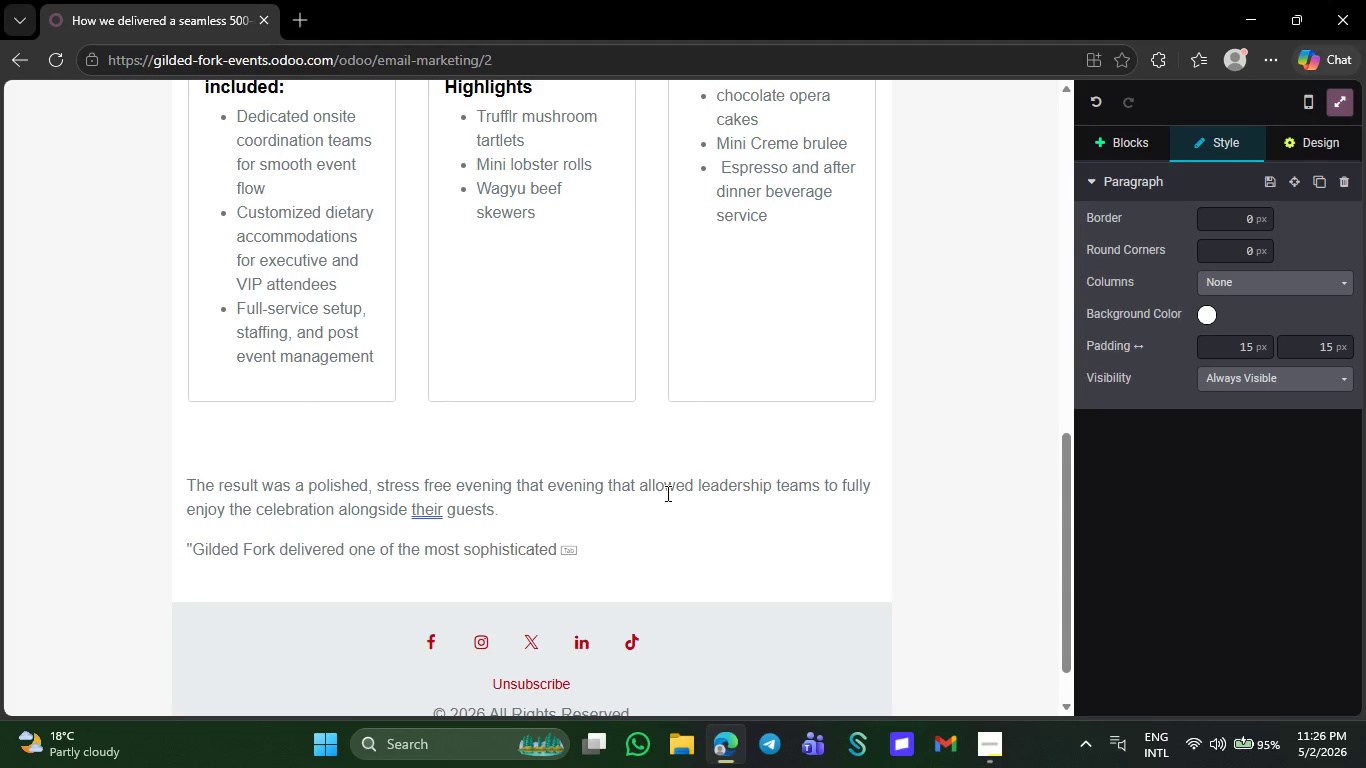 
type(ticated corpotare)
key(Backspace)
key(Backspace)
key(Backspace)
key(Backspace)
type(rate event )
key(Tab)
key(Backspace)
key(Backspace)
key(Backspace)
type(ts )
 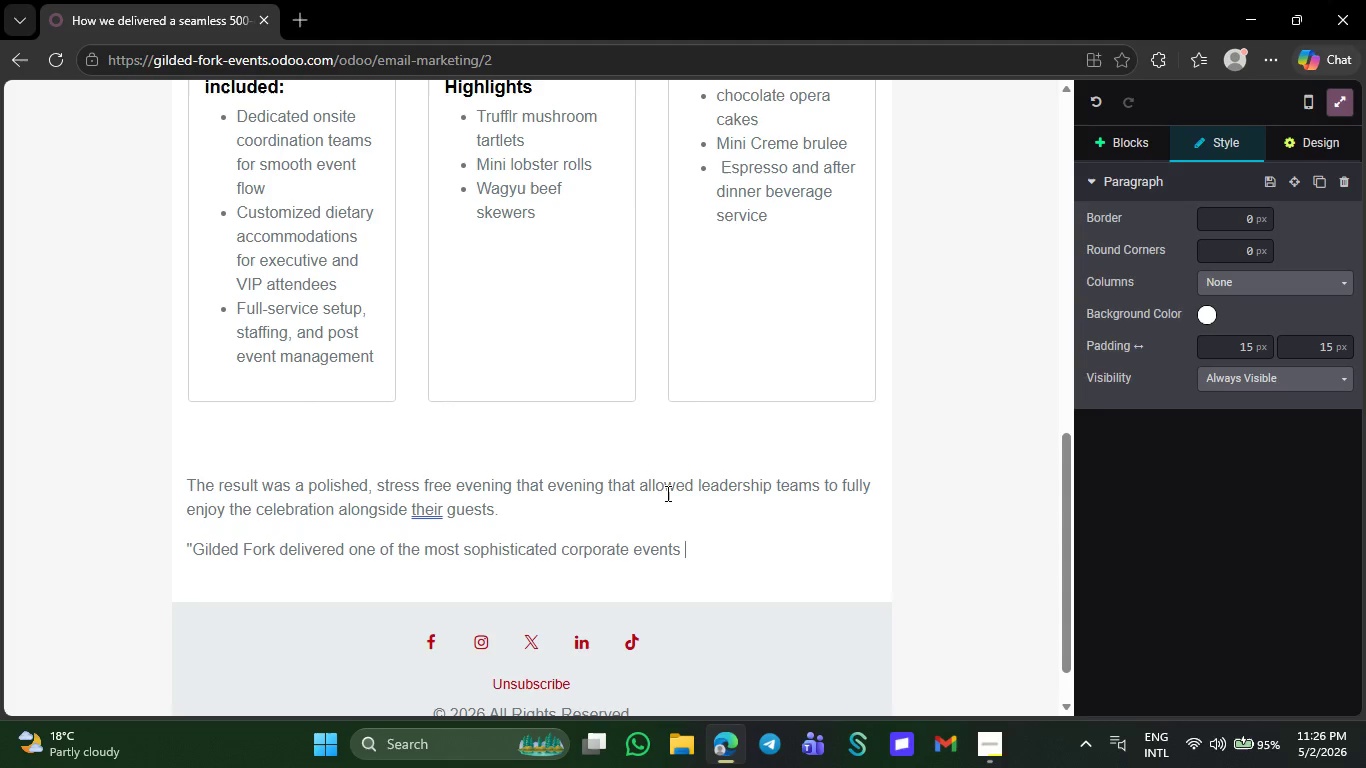 
type(we've hosted in years )
 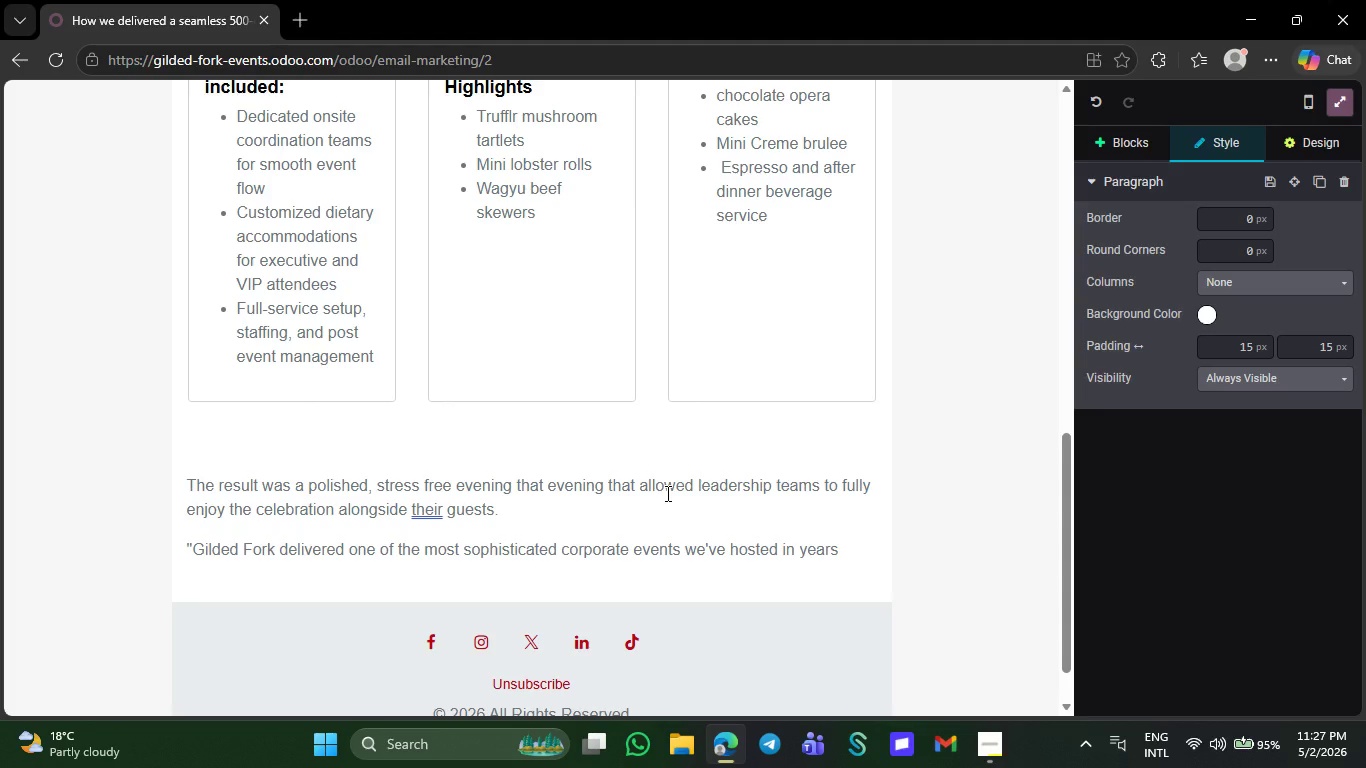 
key(Backspace)
type(. The exec)
 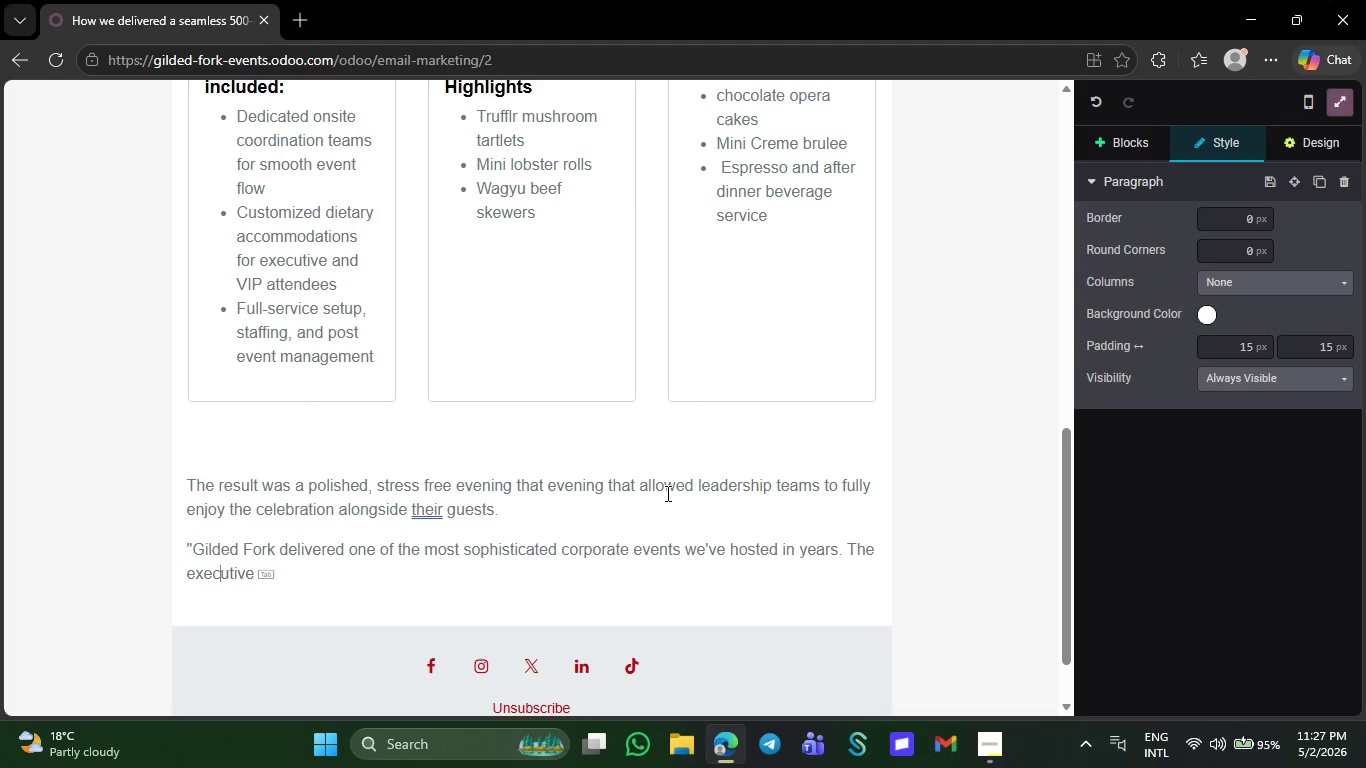 
type(ution)
 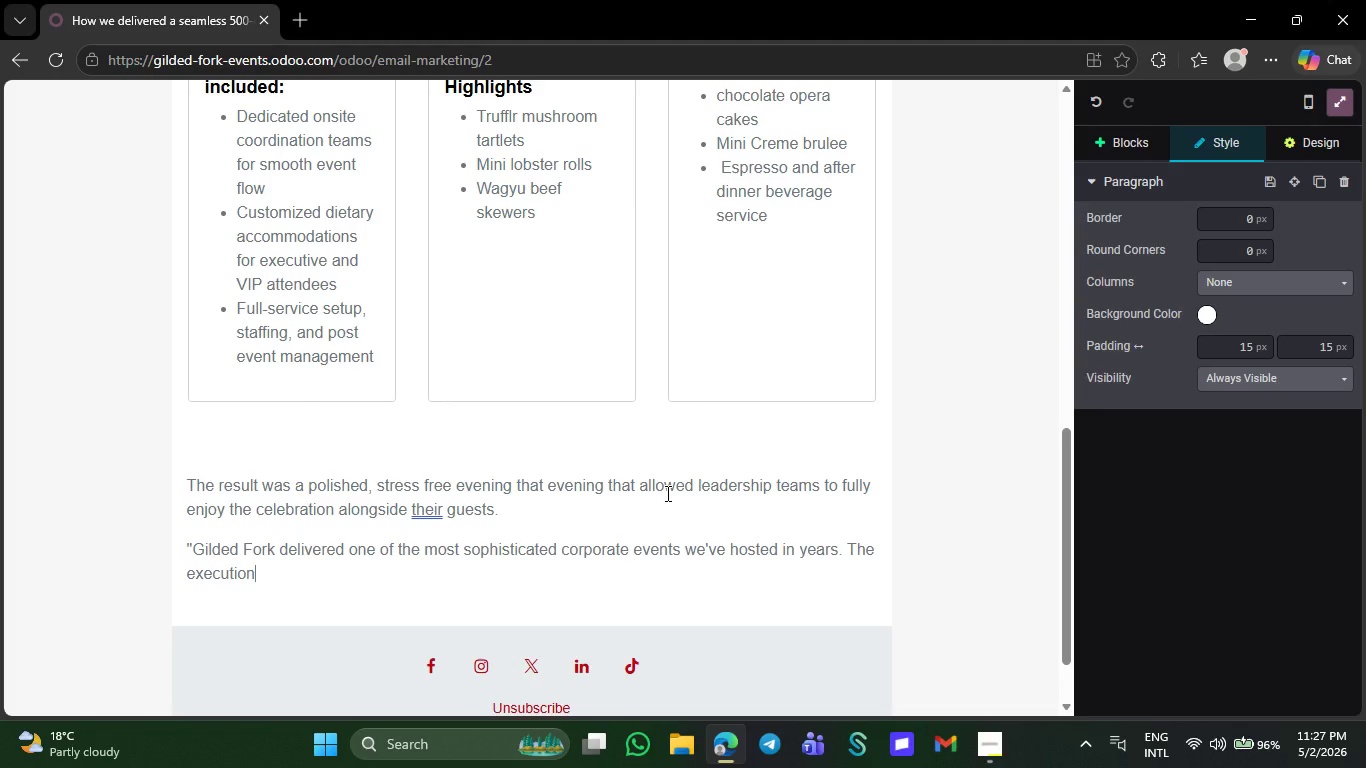 
wait(21.17)
 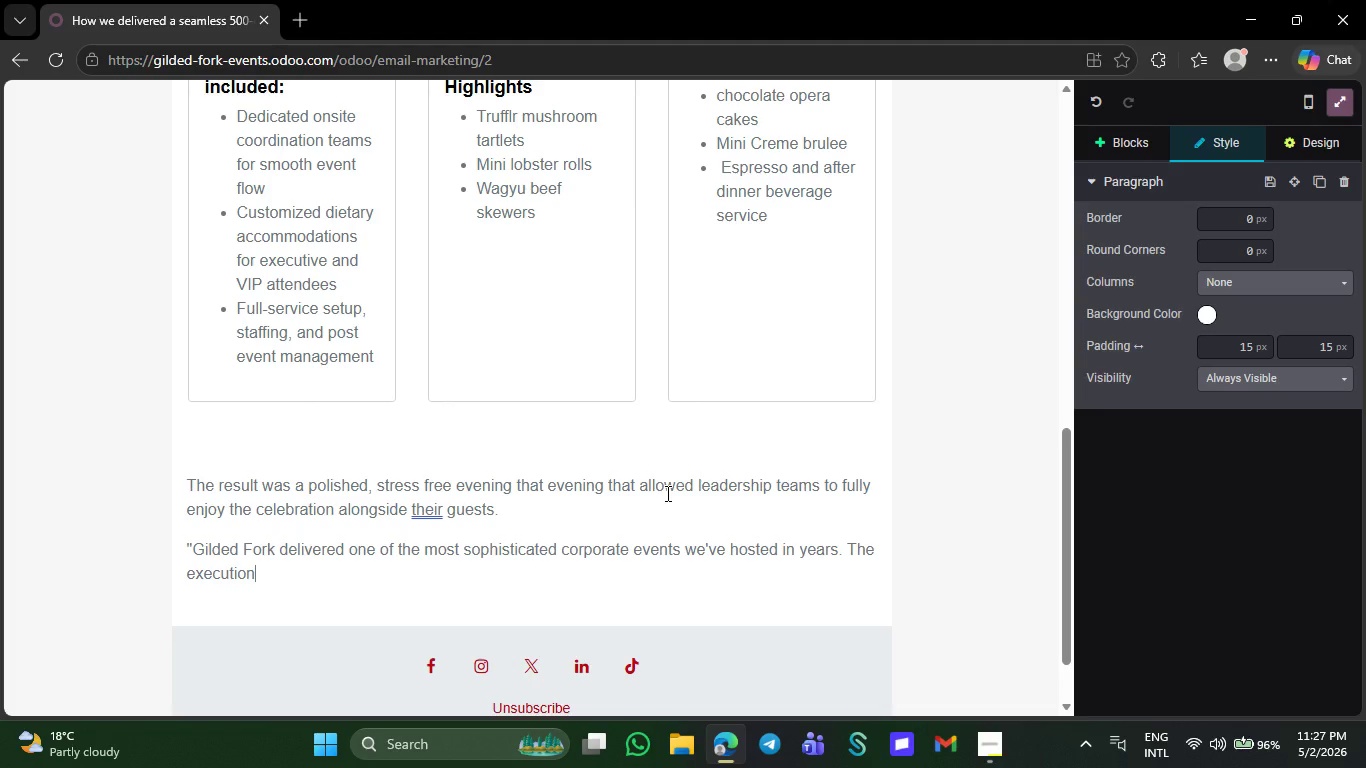 
type( was )
 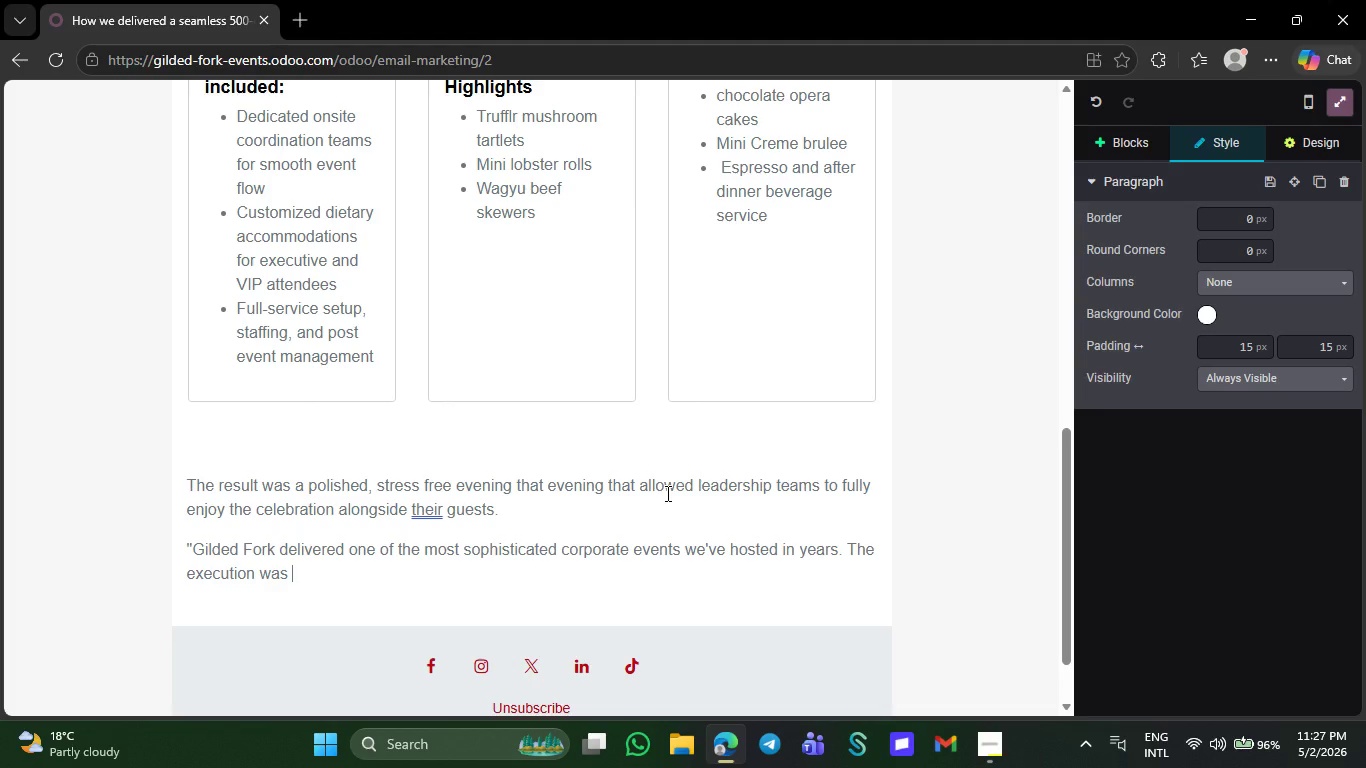 
key(F)
 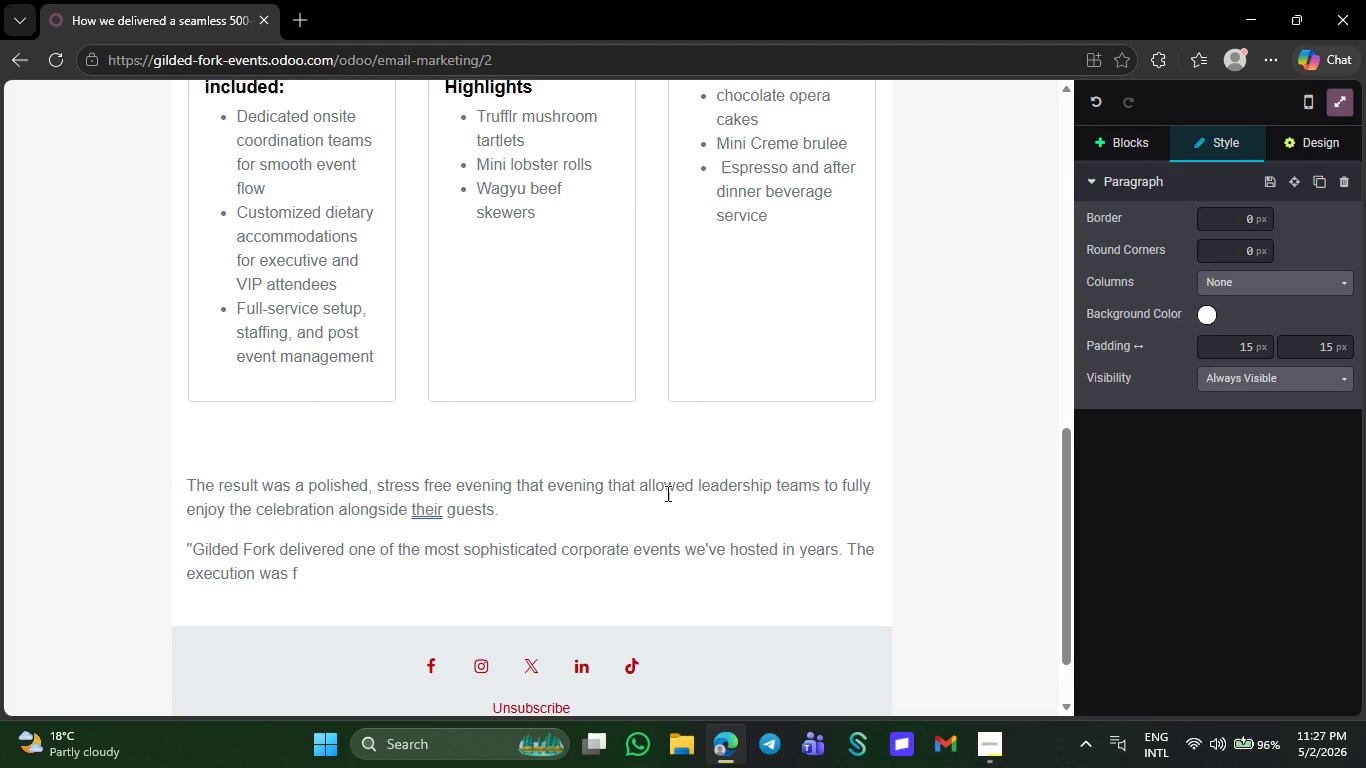 
type(lawless from beginning)
 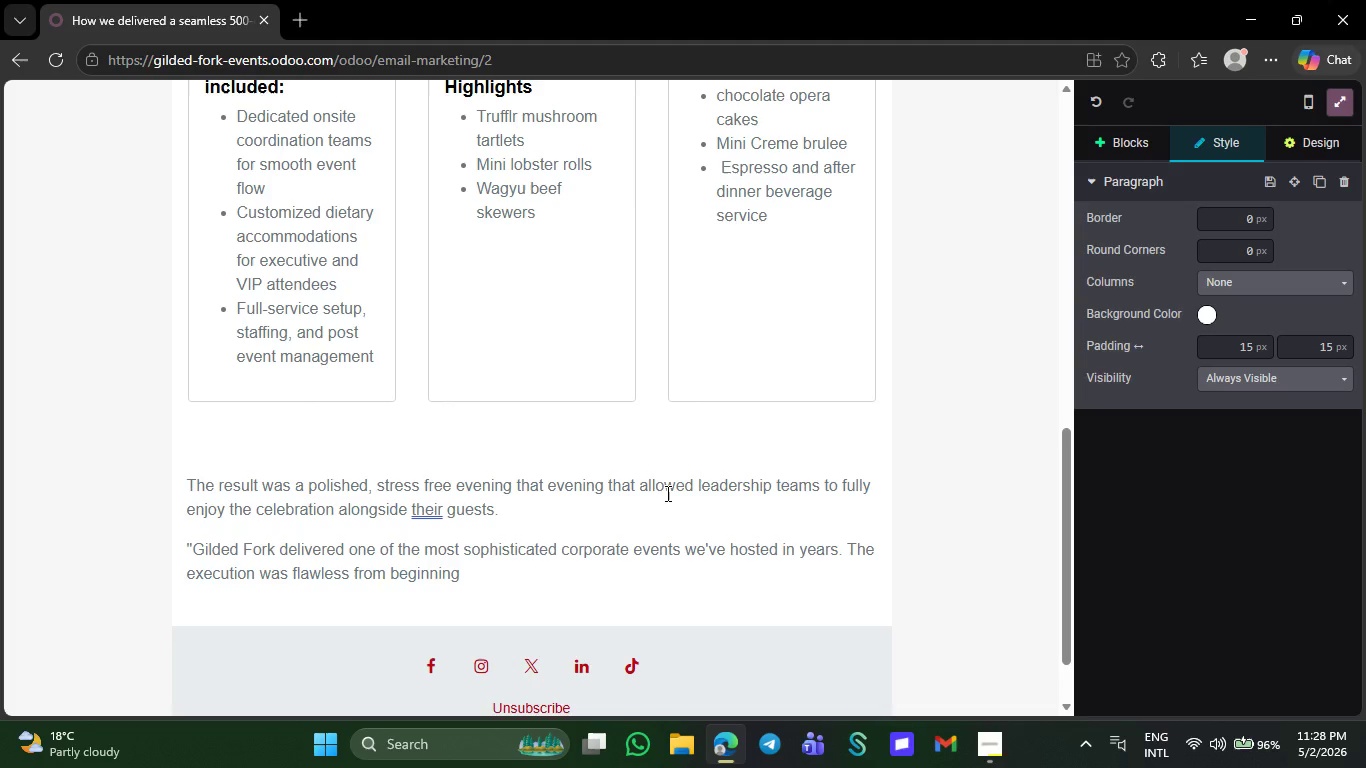 
wait(6.97)
 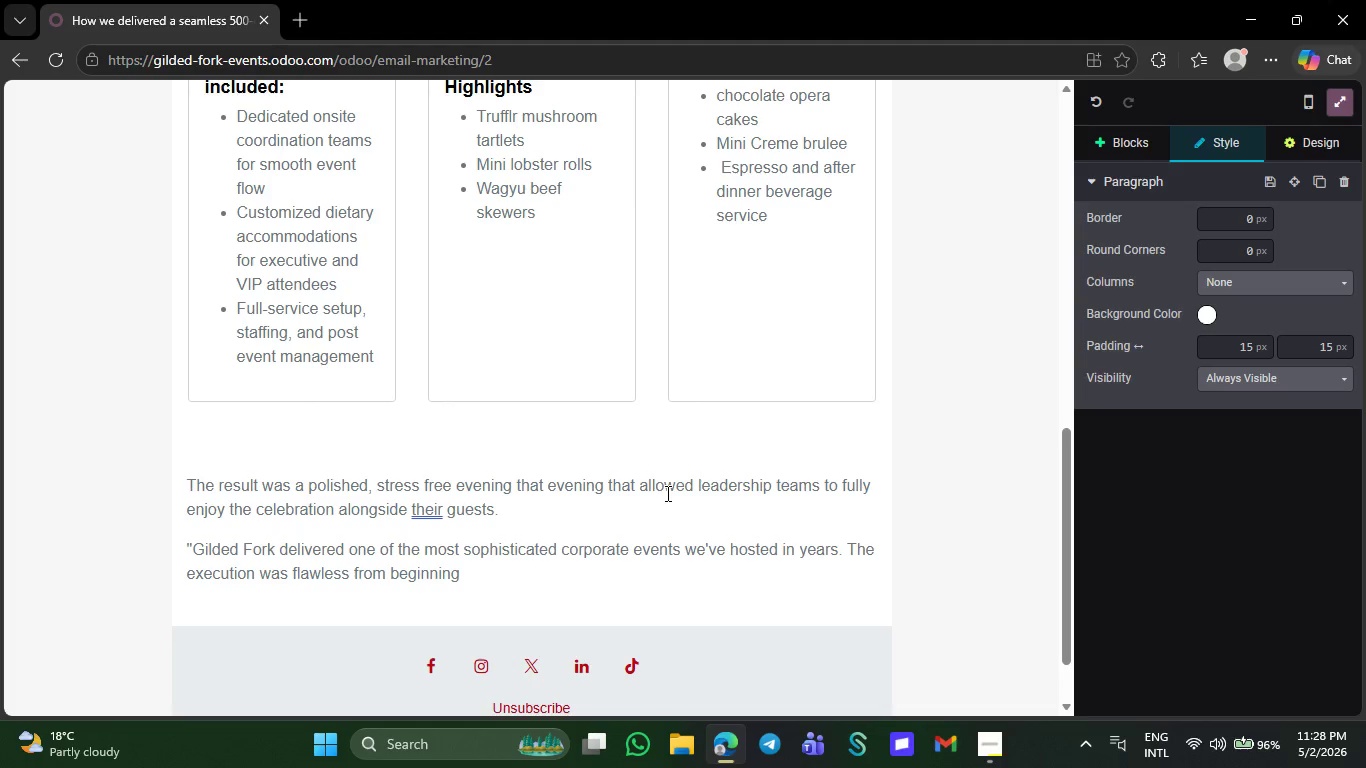 
right_click([422, 507])
 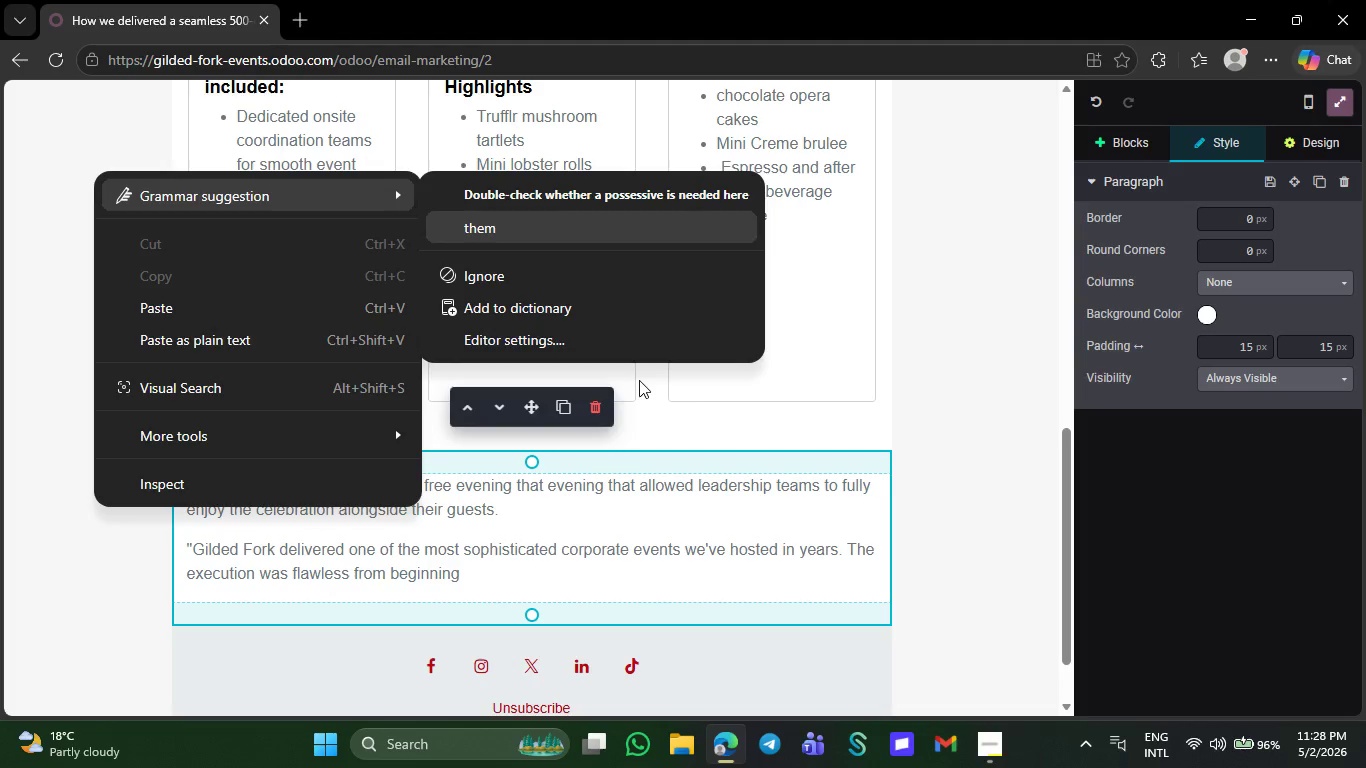 
wait(5.5)
 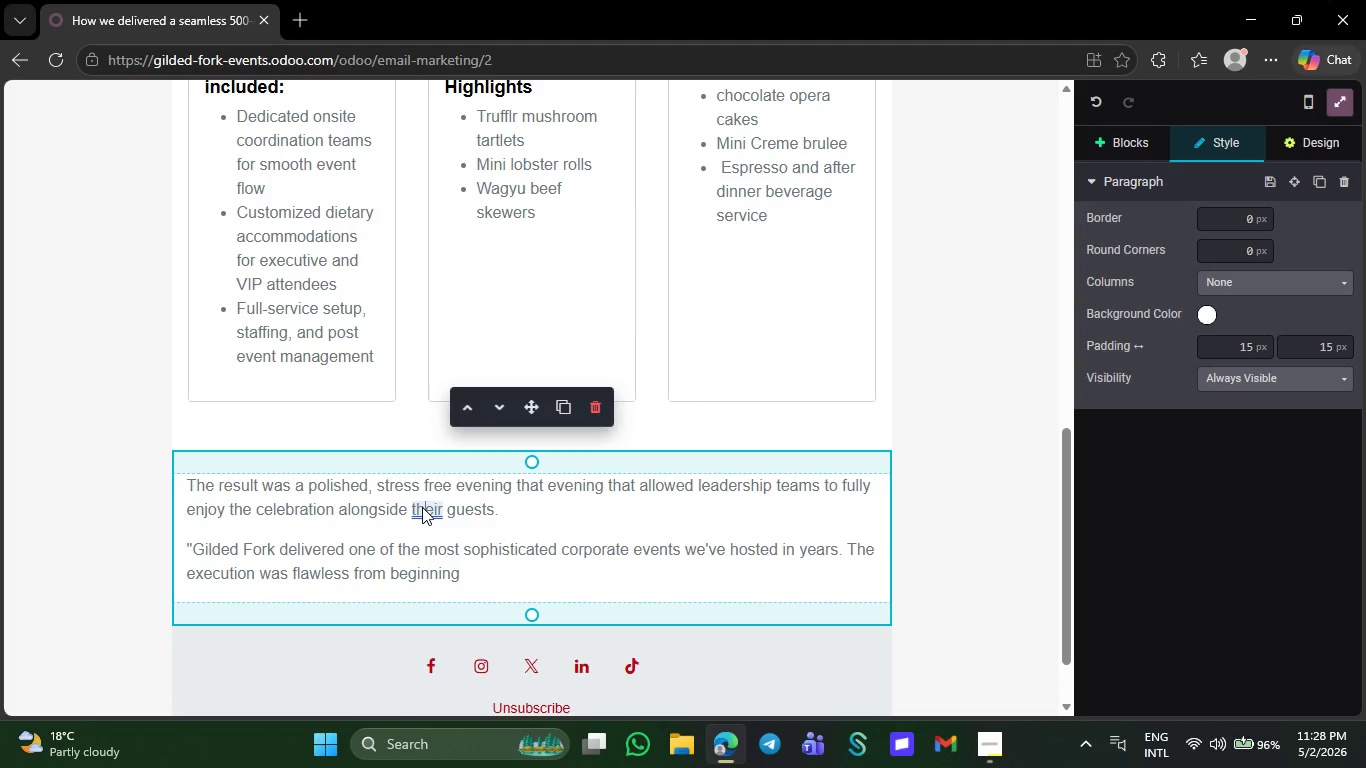 
left_click([530, 514])
 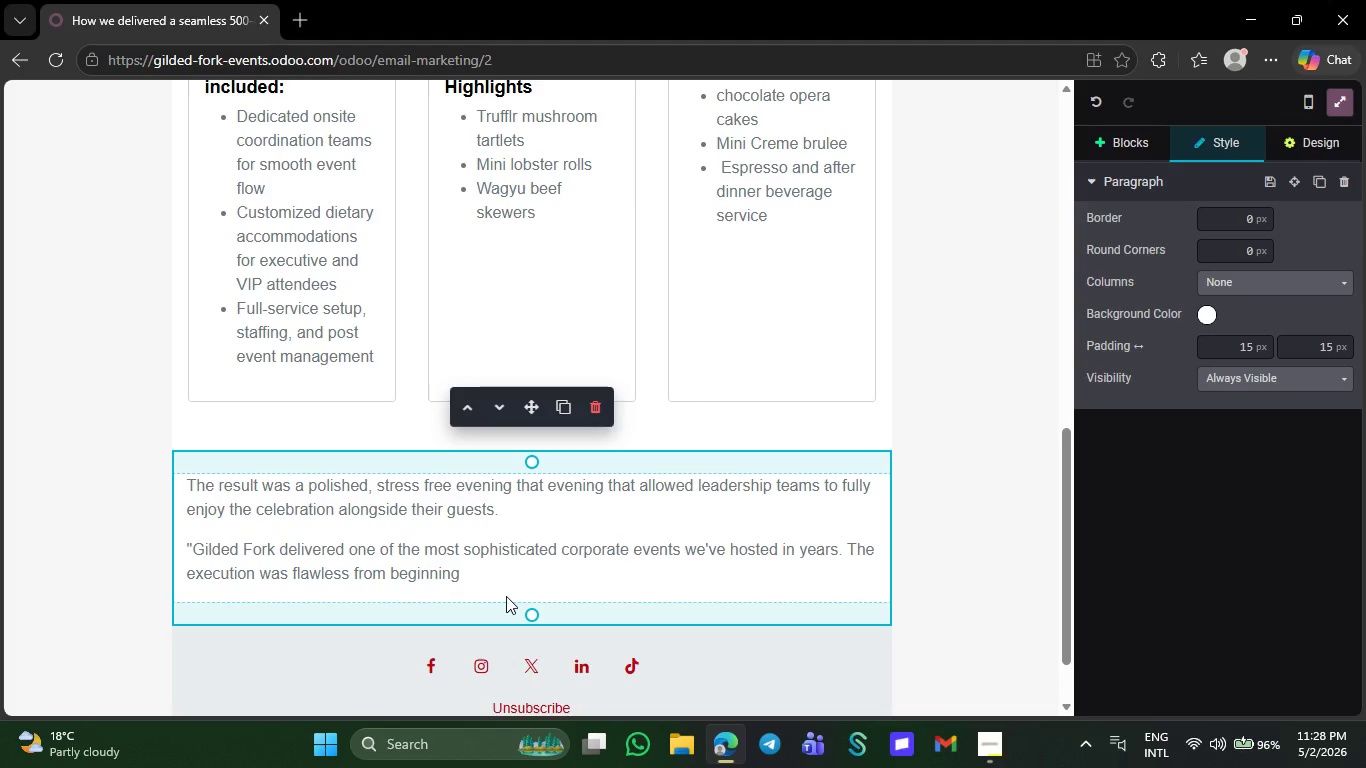 
left_click_drag(start_coordinate=[506, 596], to_coordinate=[505, 583])
 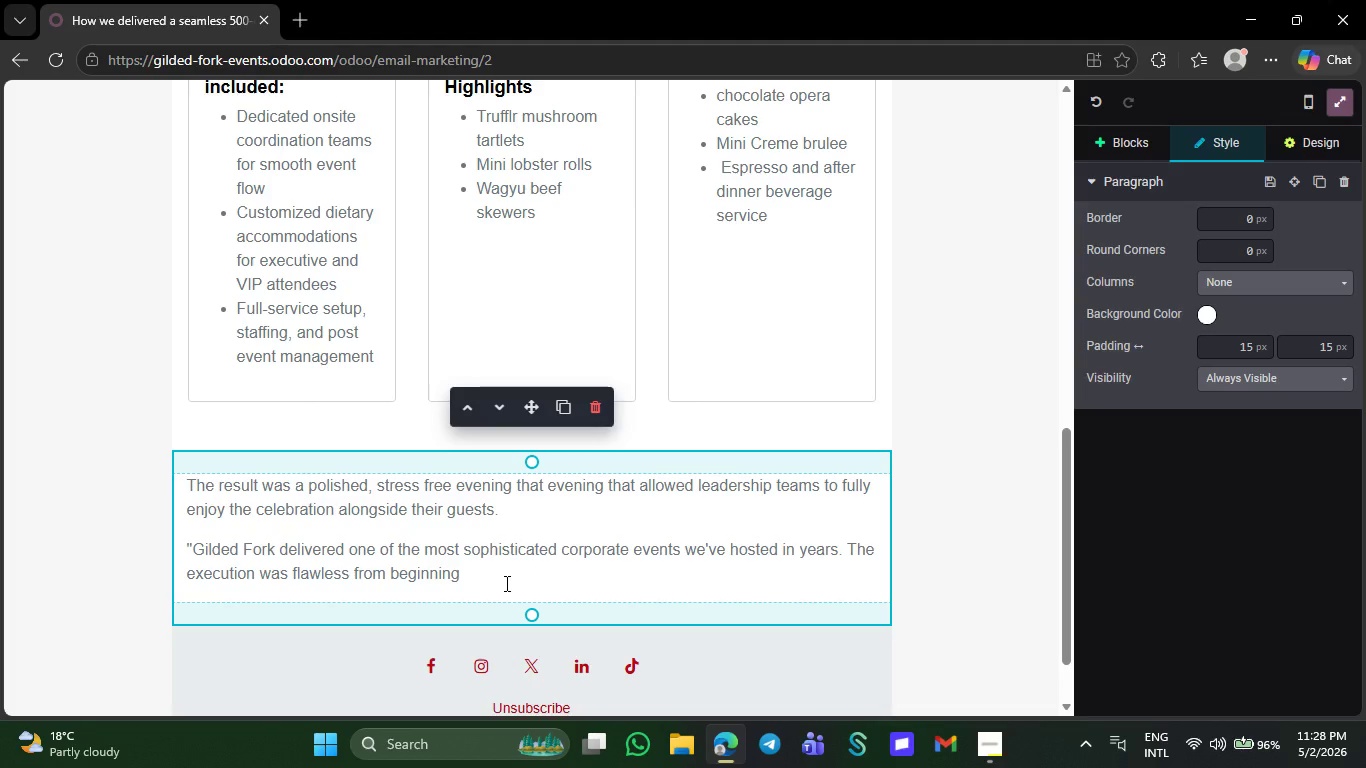 
left_click([505, 583])
 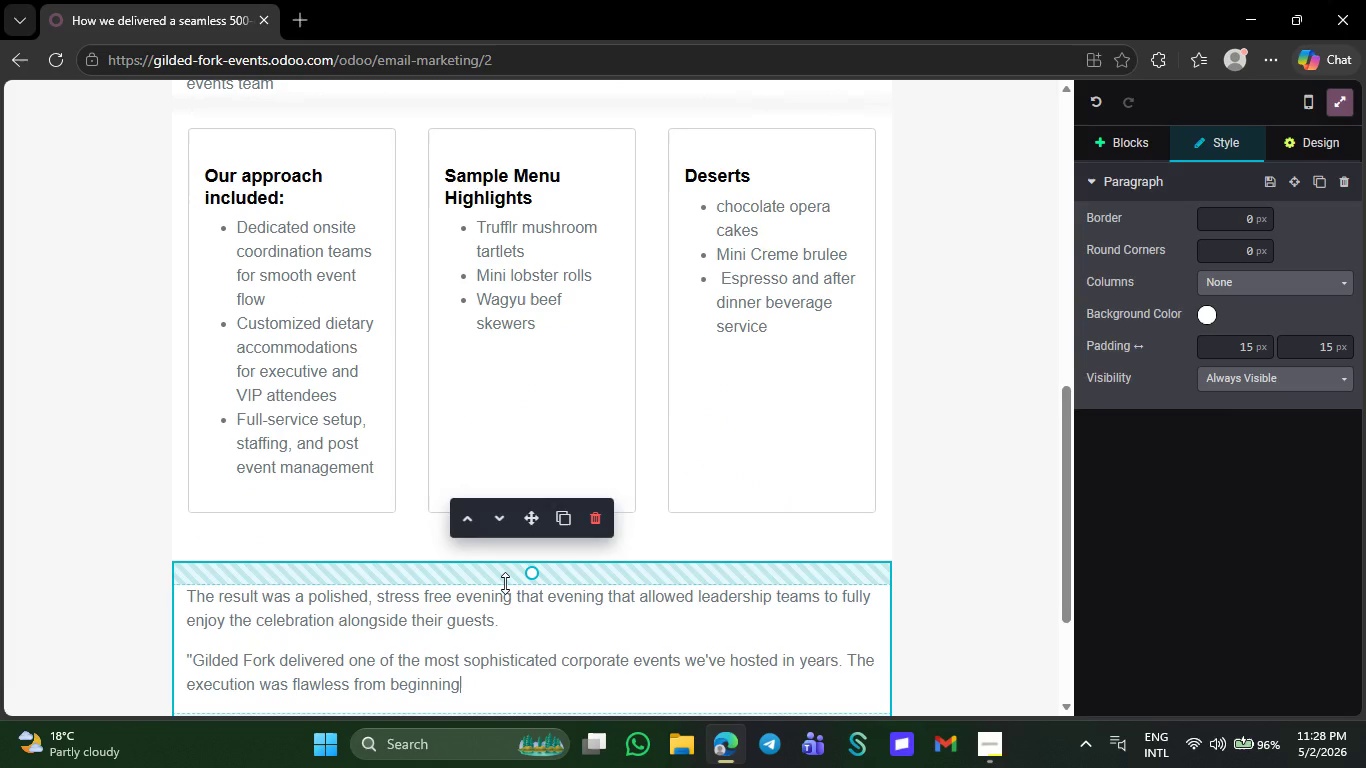 
wait(12.23)
 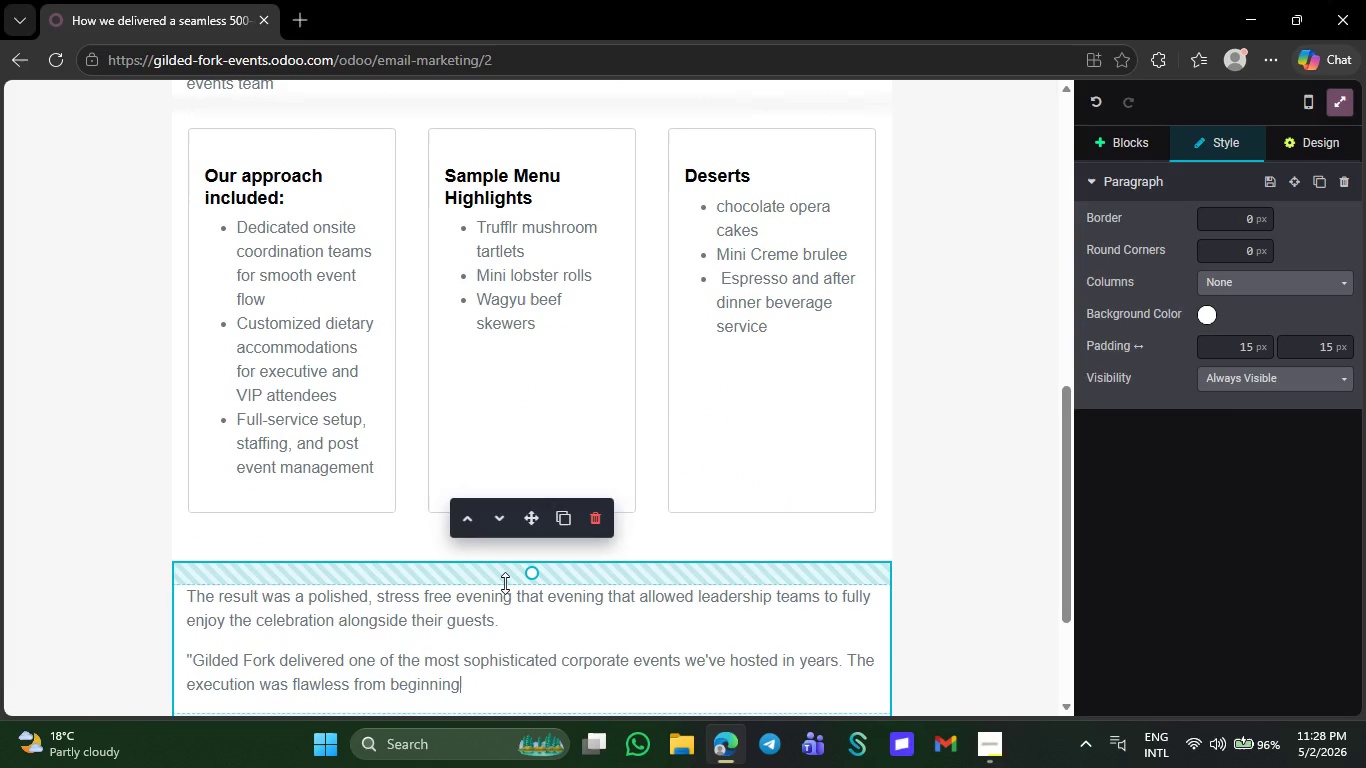 
mouse_move([746, 494])
 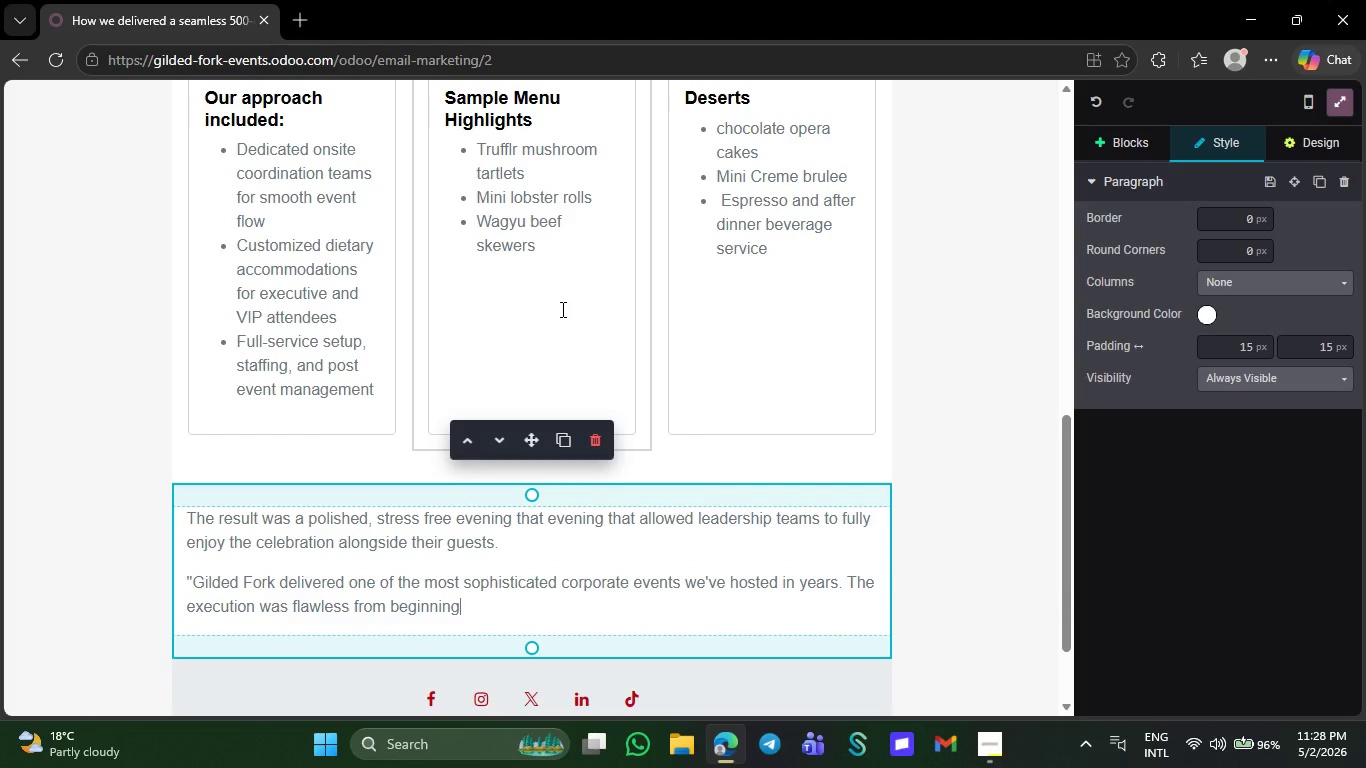 
left_click_drag(start_coordinate=[279, 217], to_coordinate=[215, 144])
 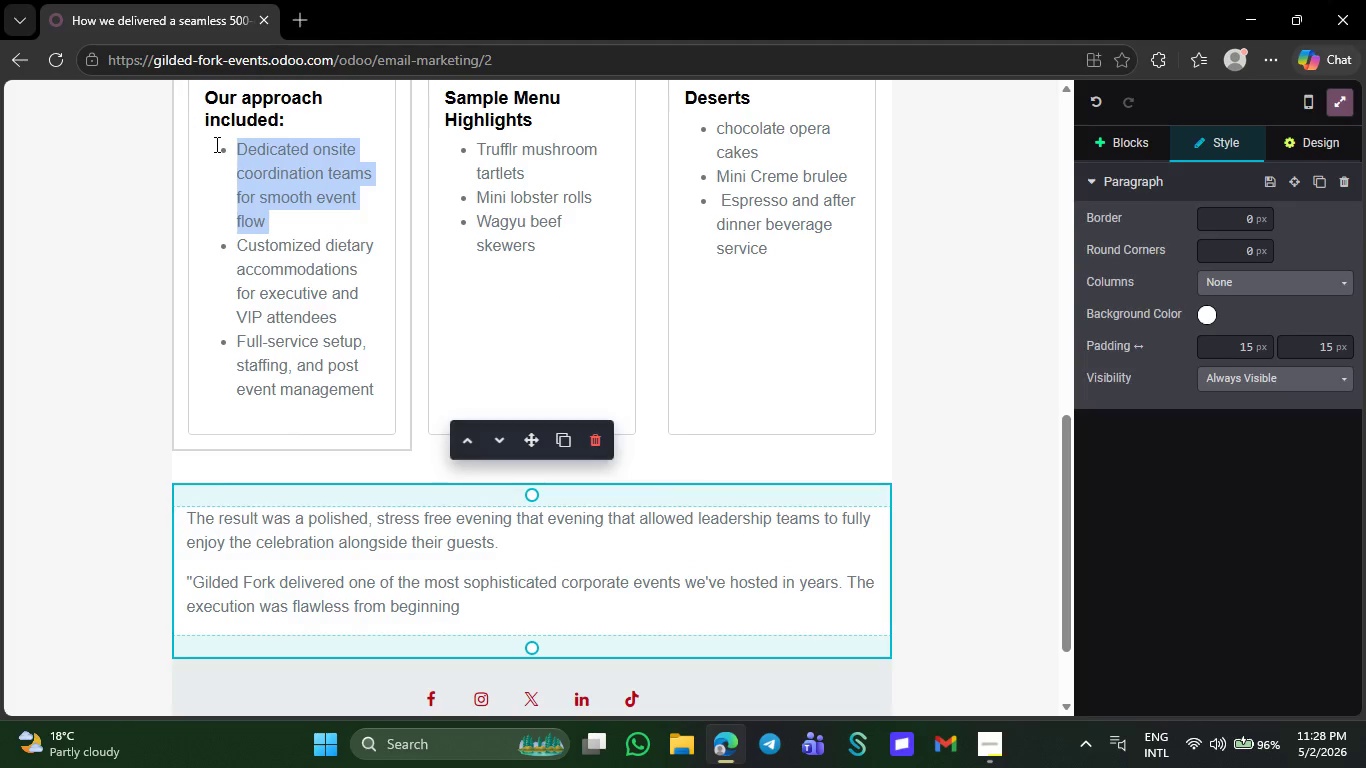 
key(Backspace)
 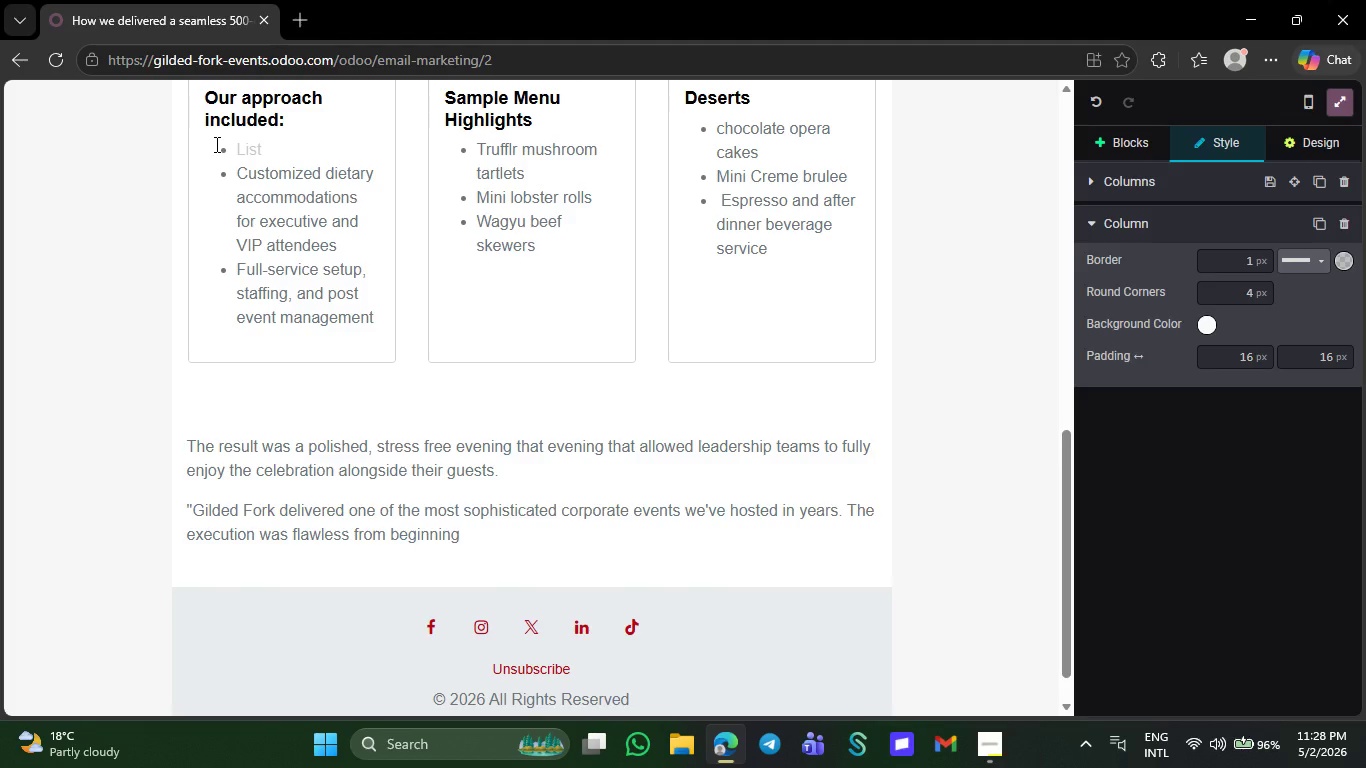 
key(Backspace)
 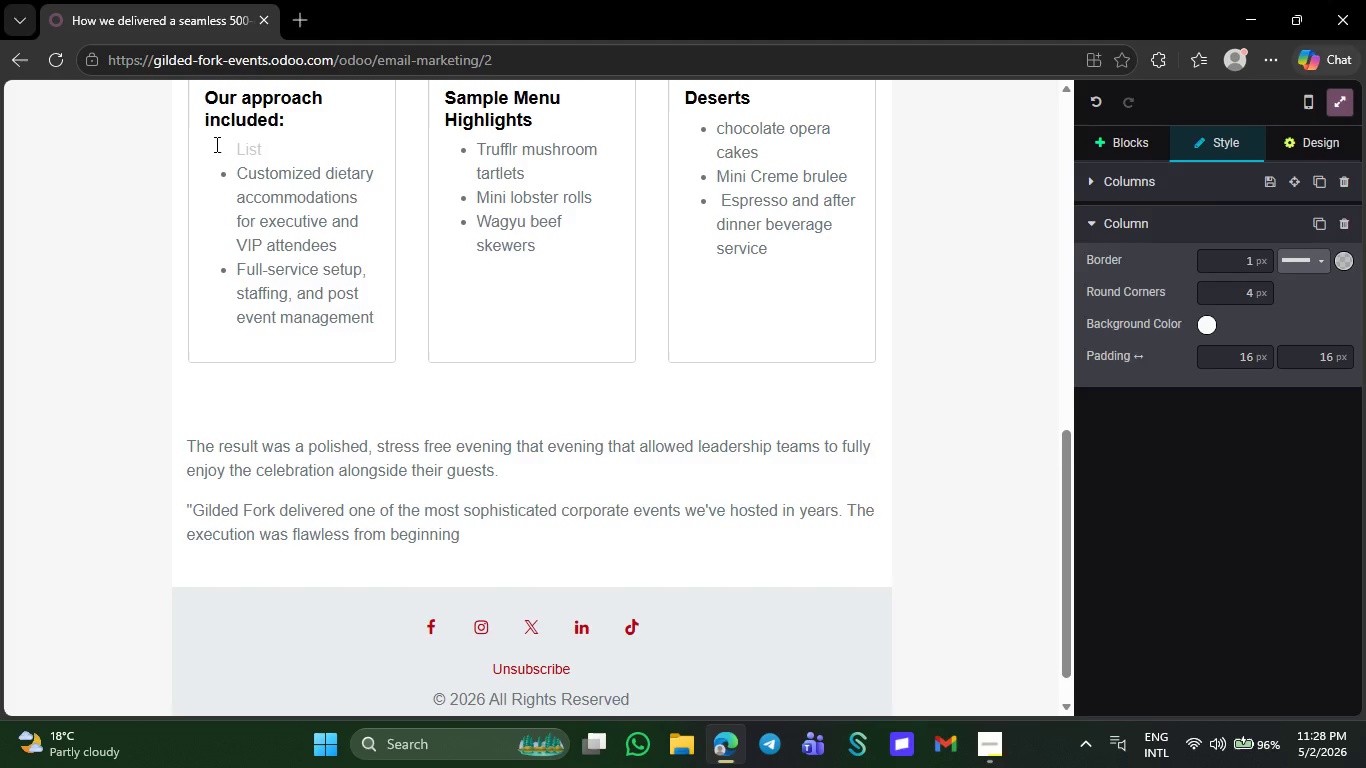 
key(Backspace)
 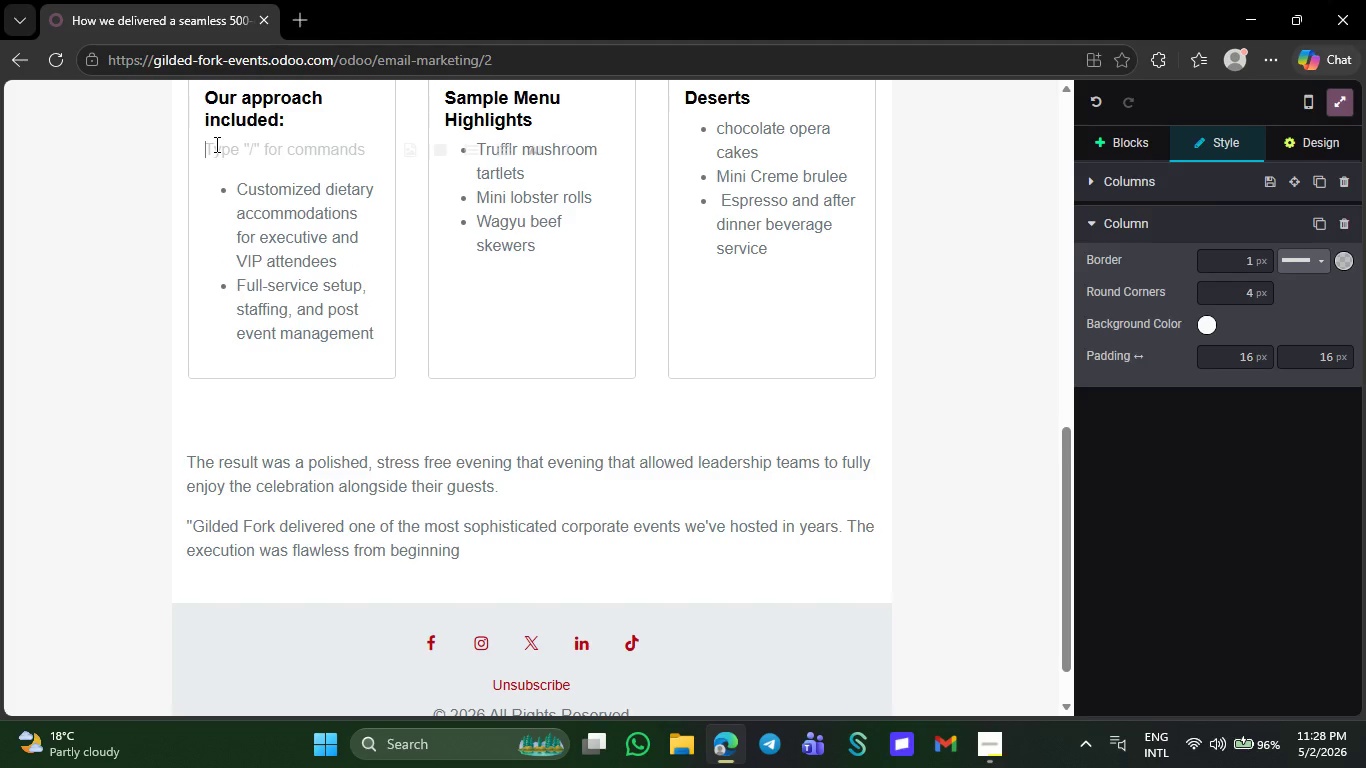 
key(Backspace)
 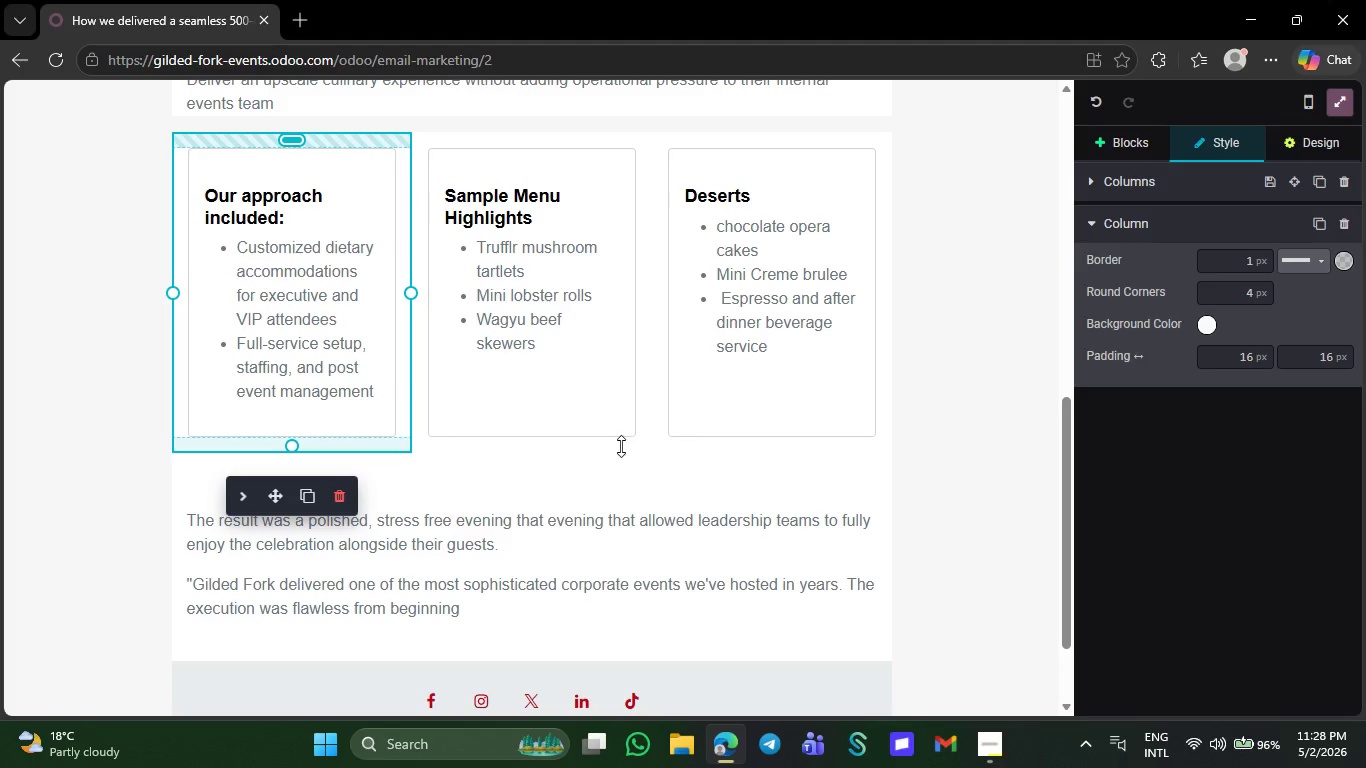 
wait(12.41)
 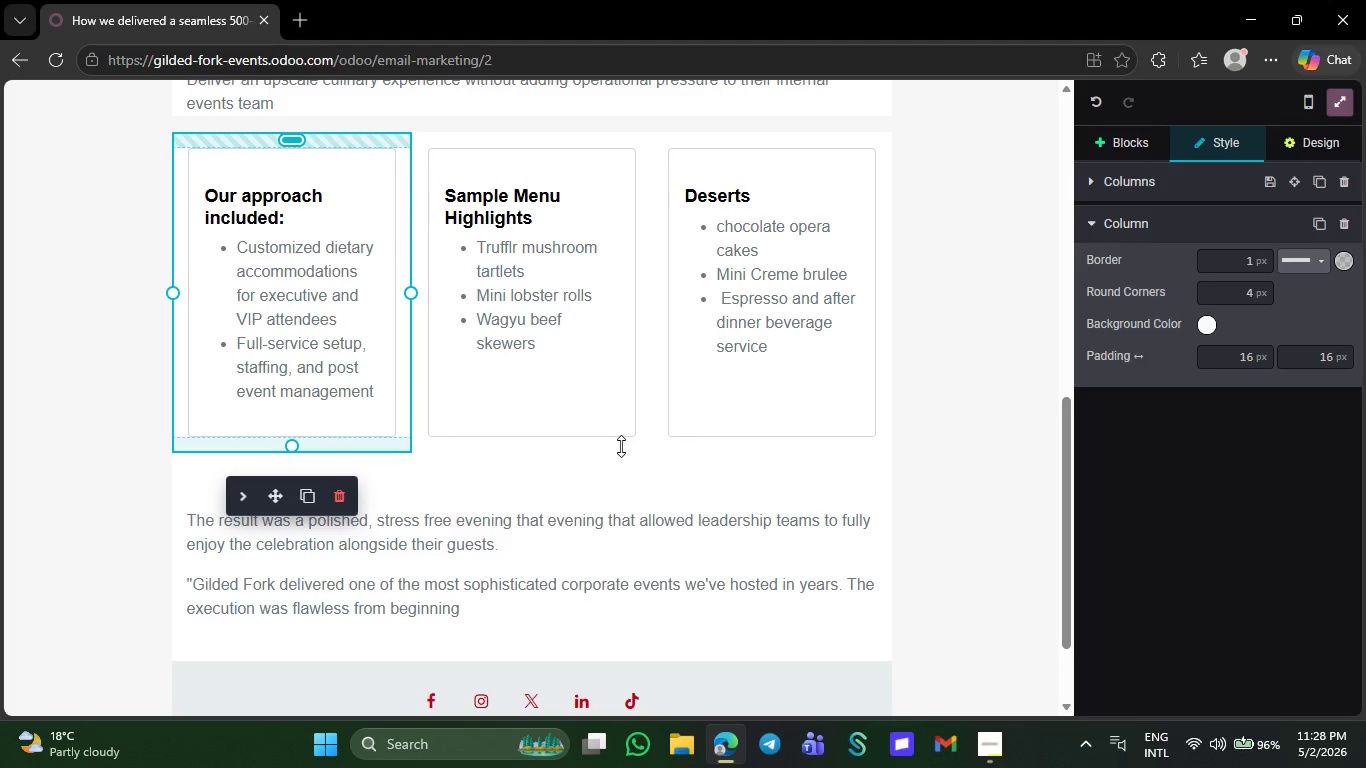 
left_click([781, 485])
 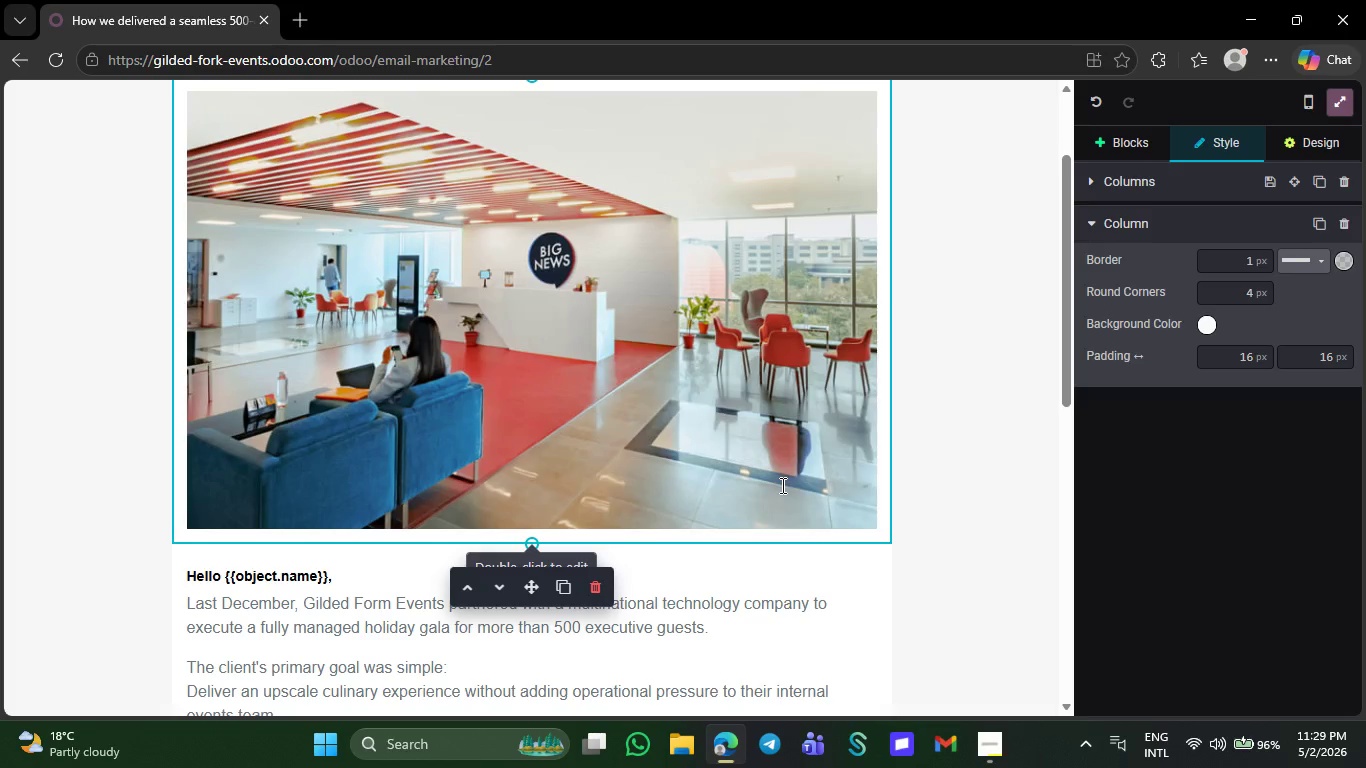 
wait(6.69)
 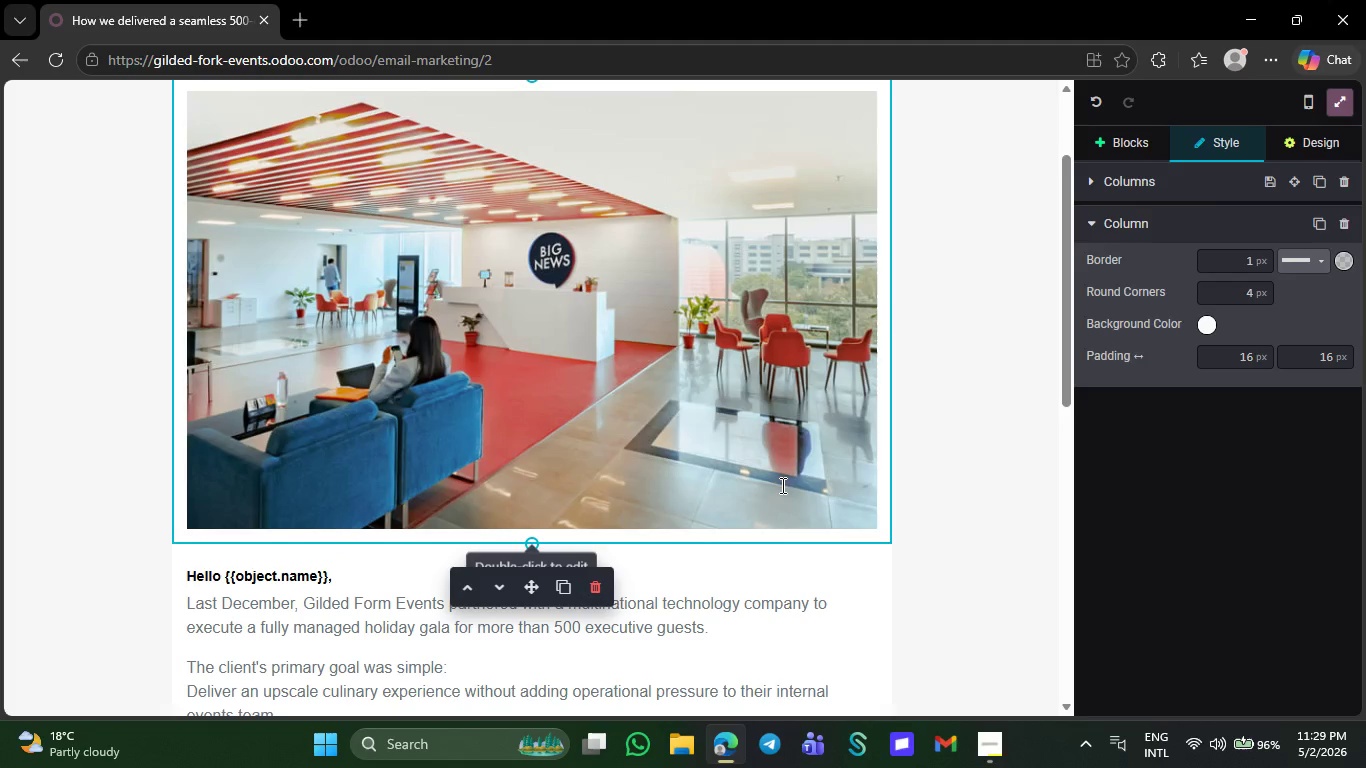 
left_click([697, 492])
 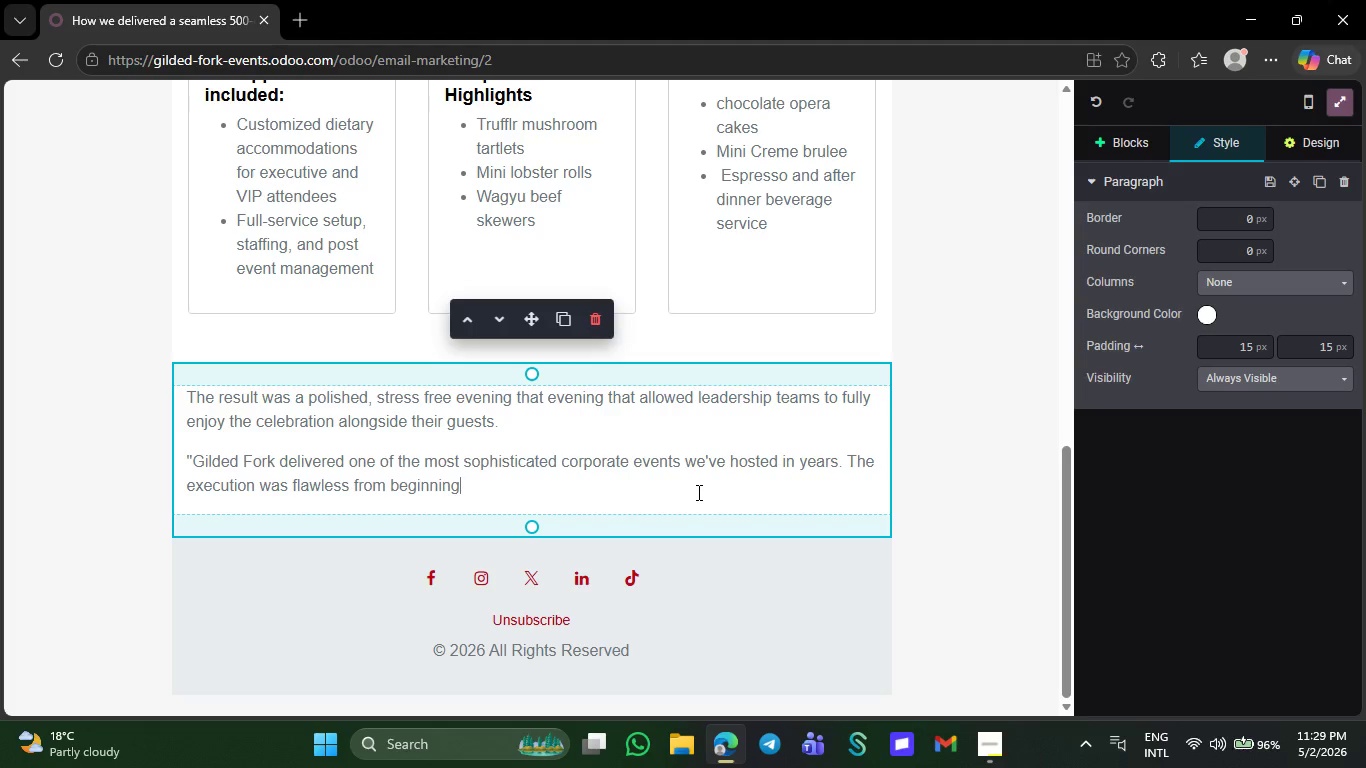 
wait(23.51)
 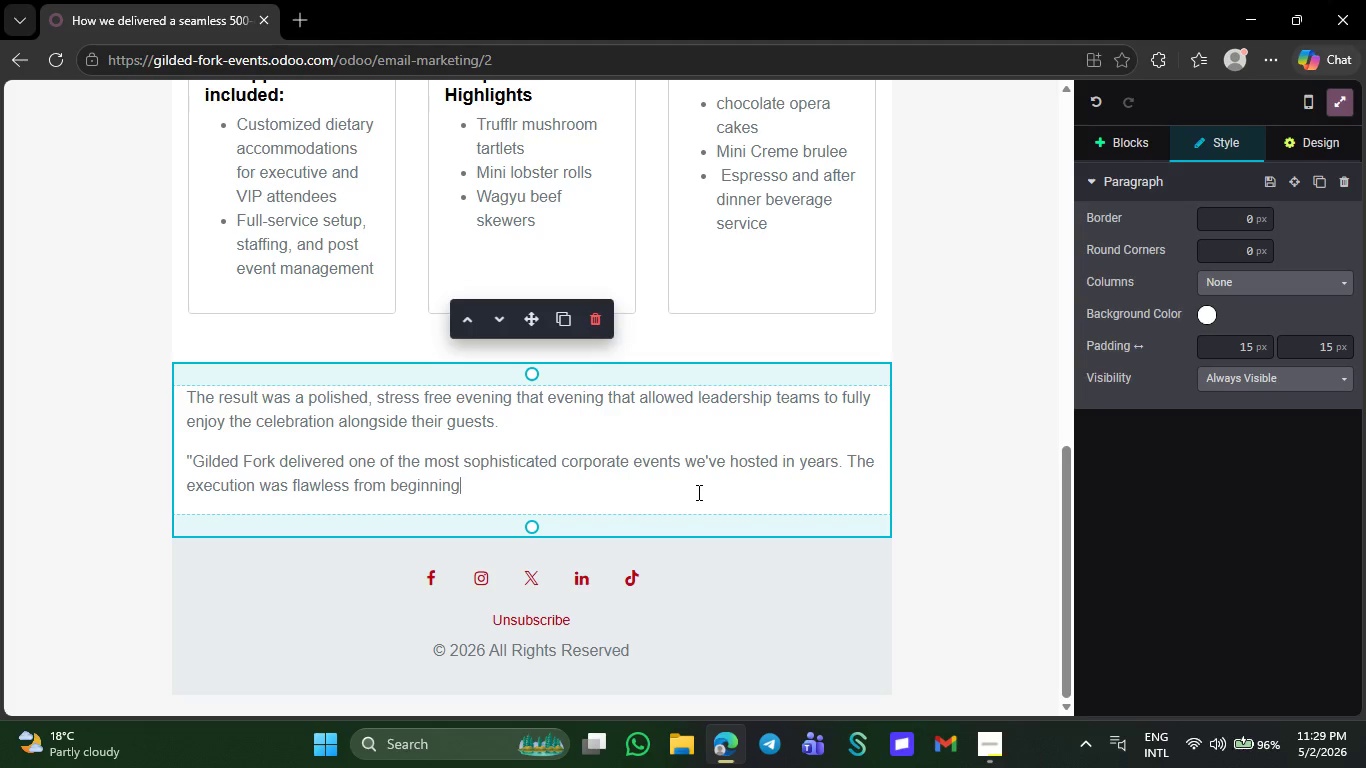 
type( to end)
 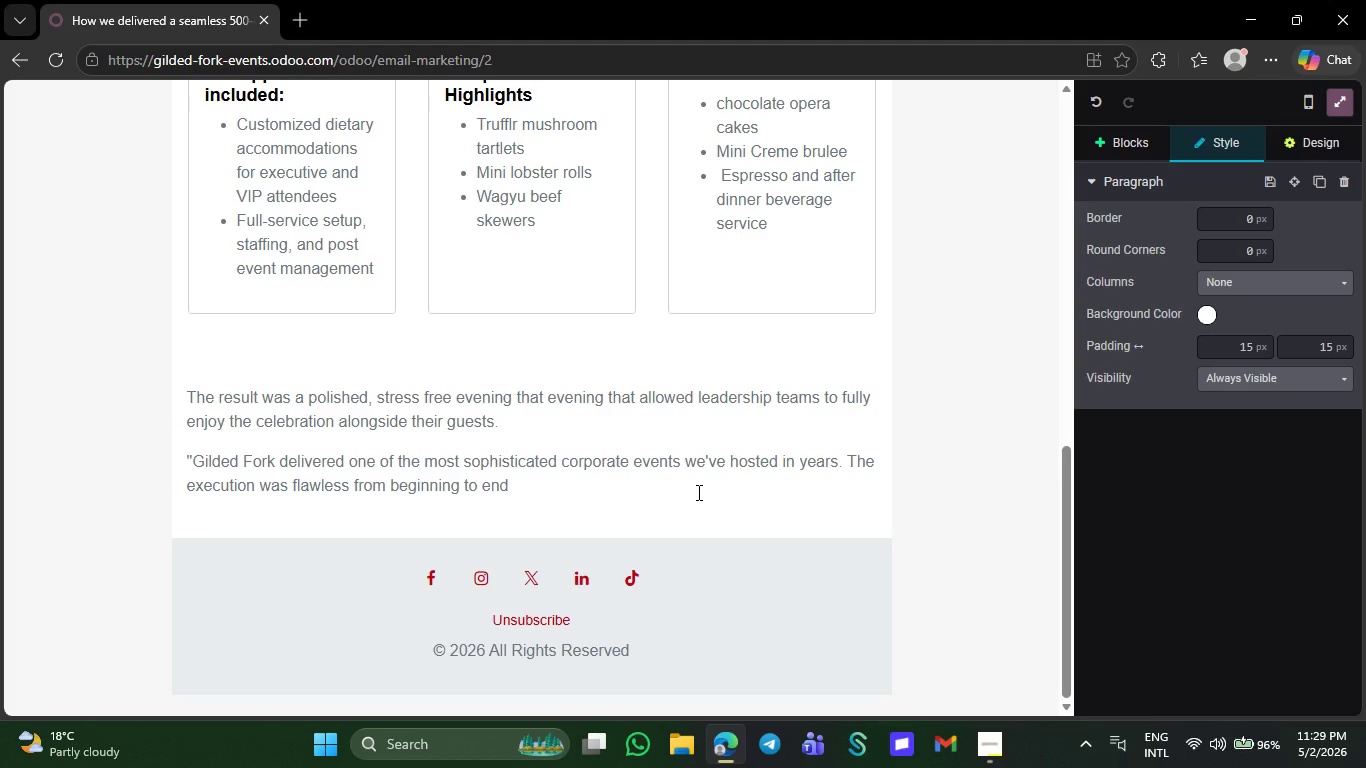 
key(Period)
 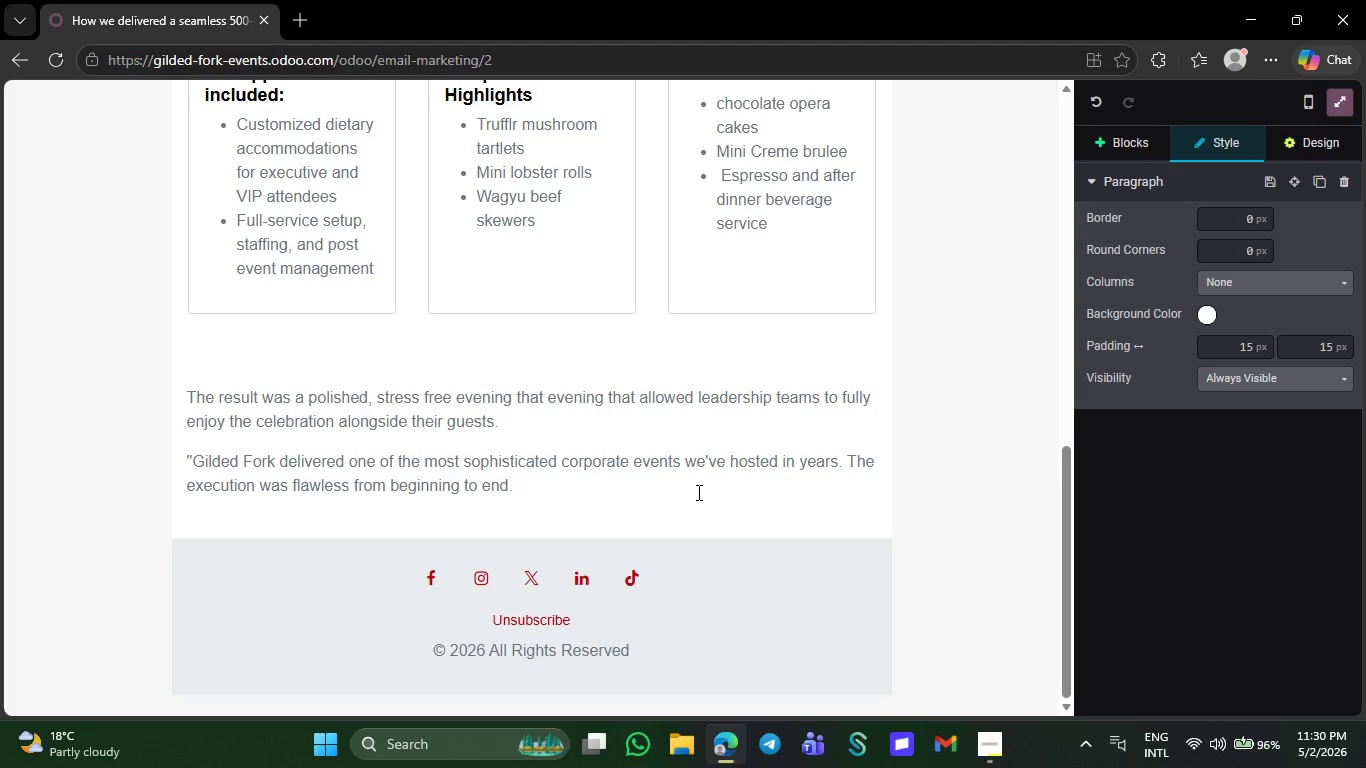 
wait(32.89)
 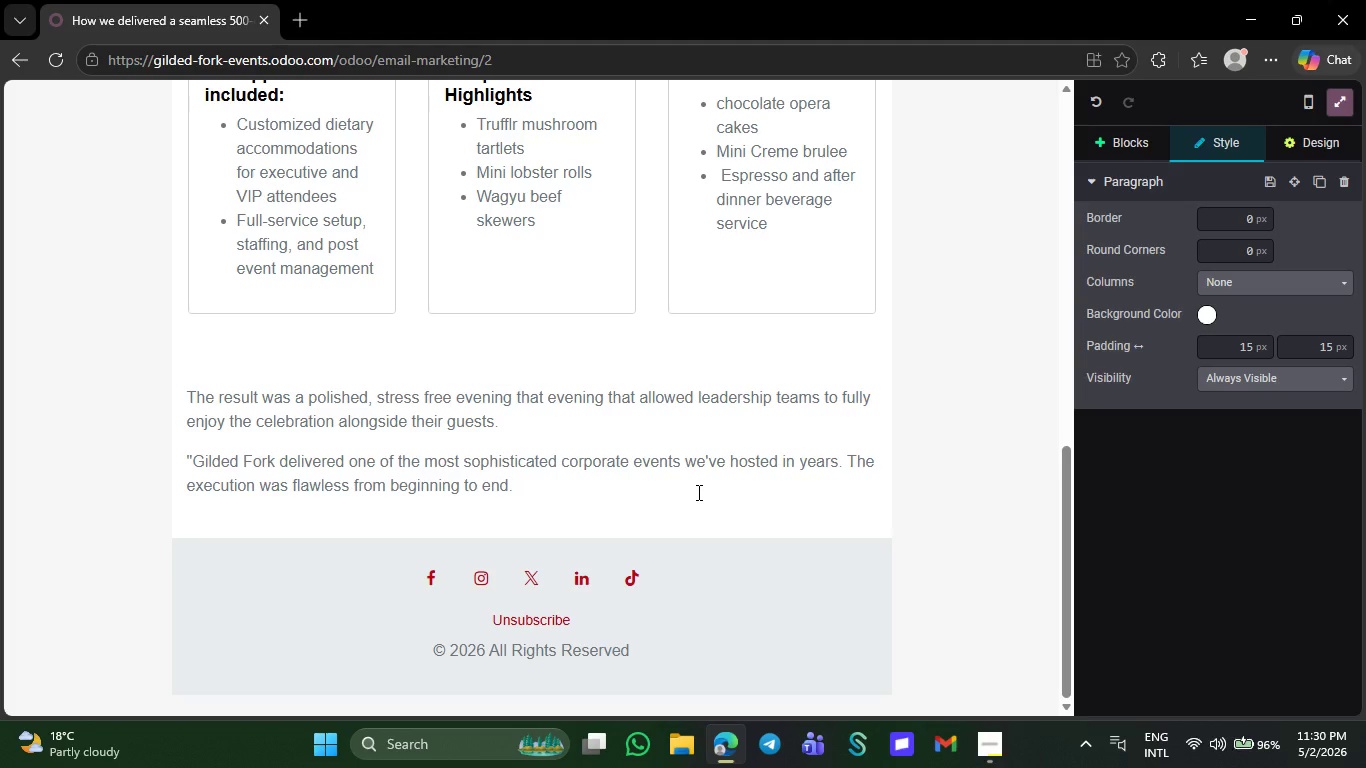 
key(Shift+ShiftRight)
 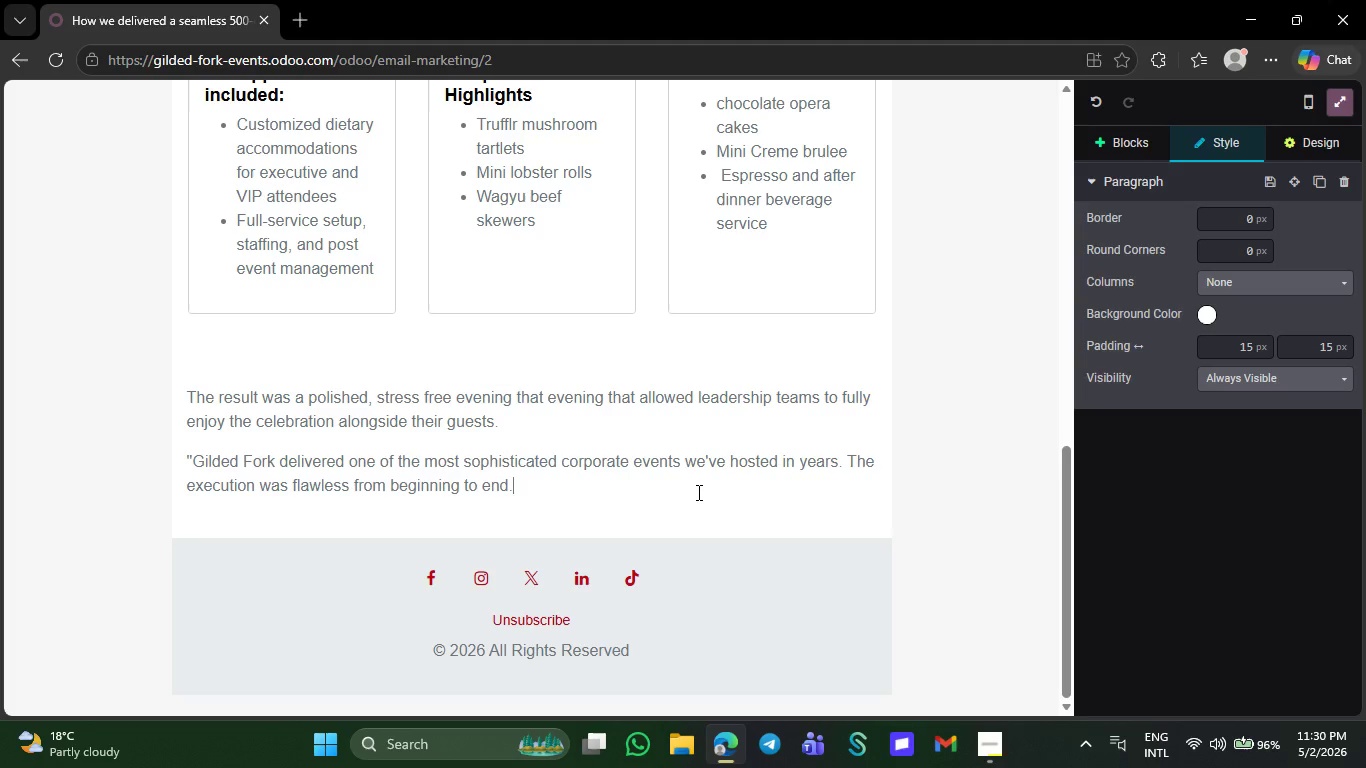 
key(Shift+Quote)
 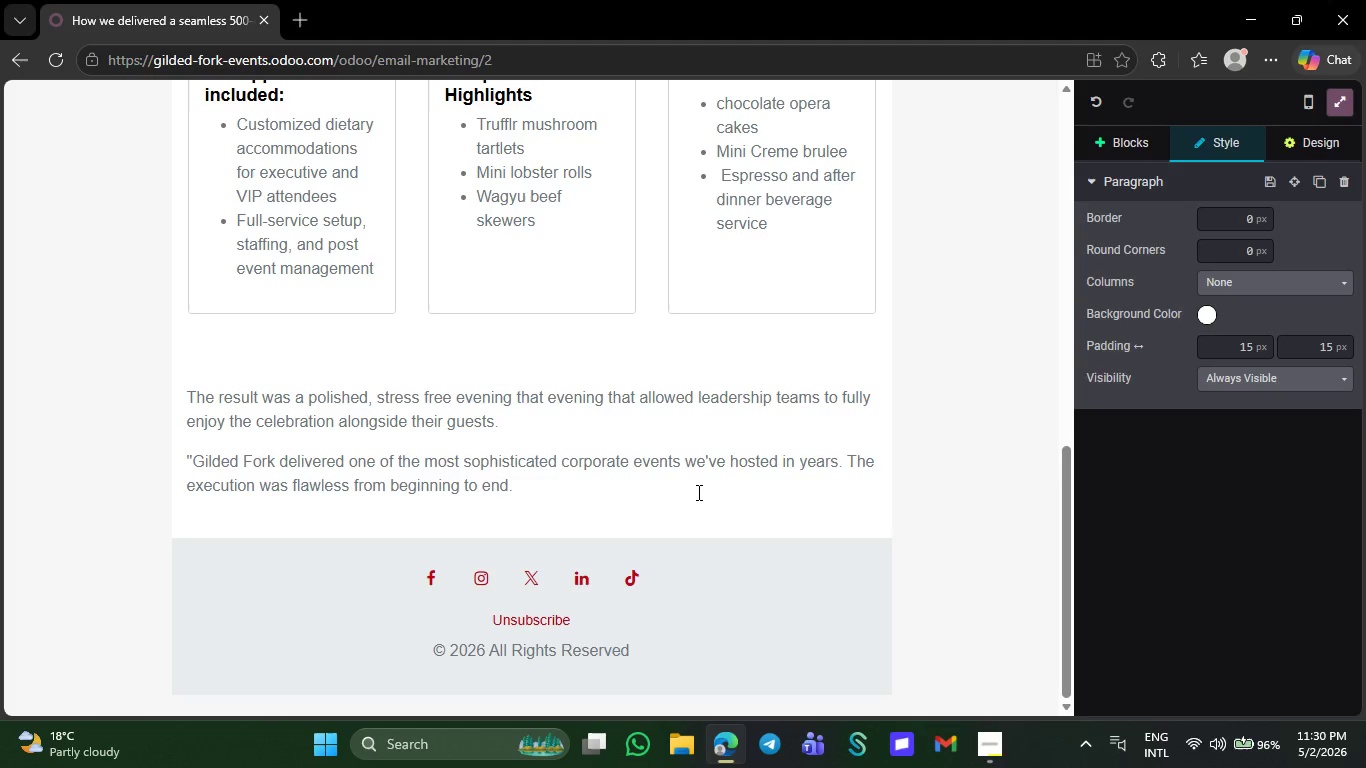 
key(NumpadEnter)
 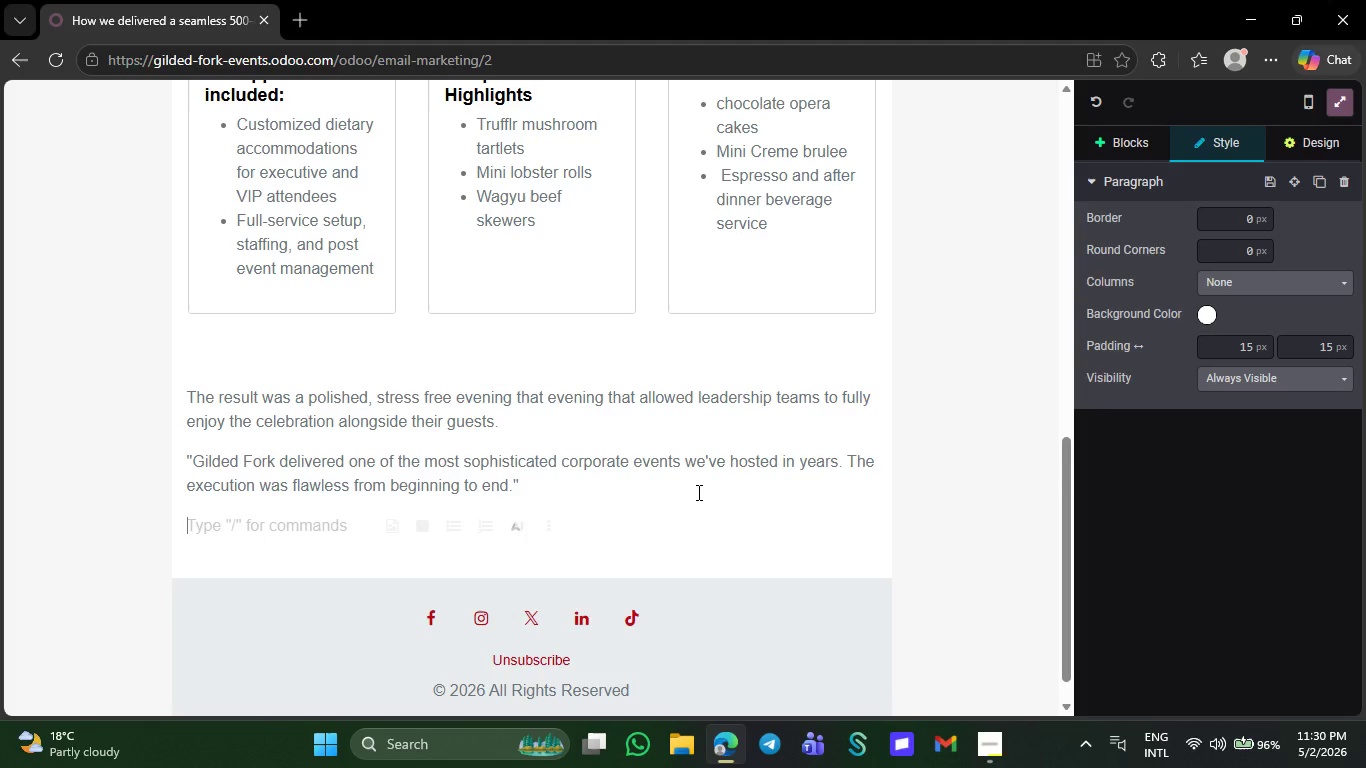 
wait(5.06)
 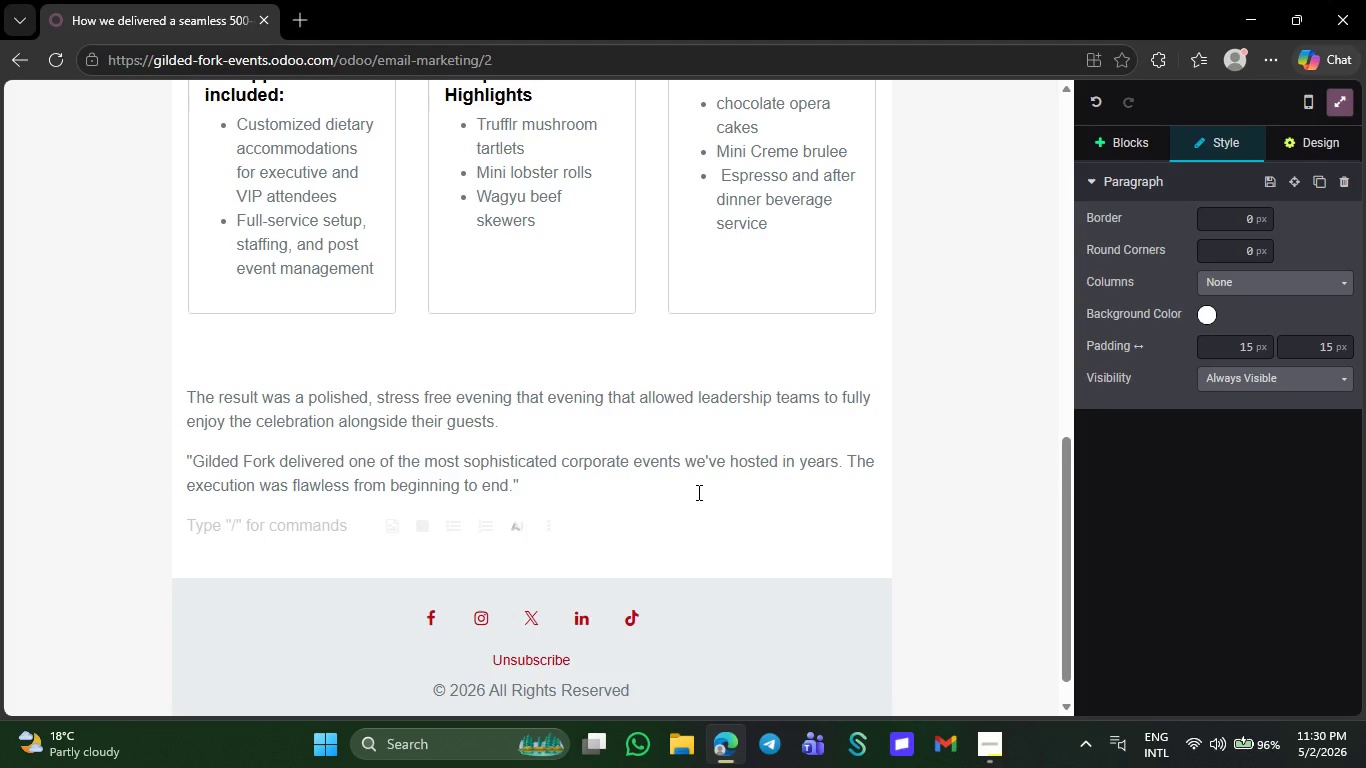 
key(CapsLock)
 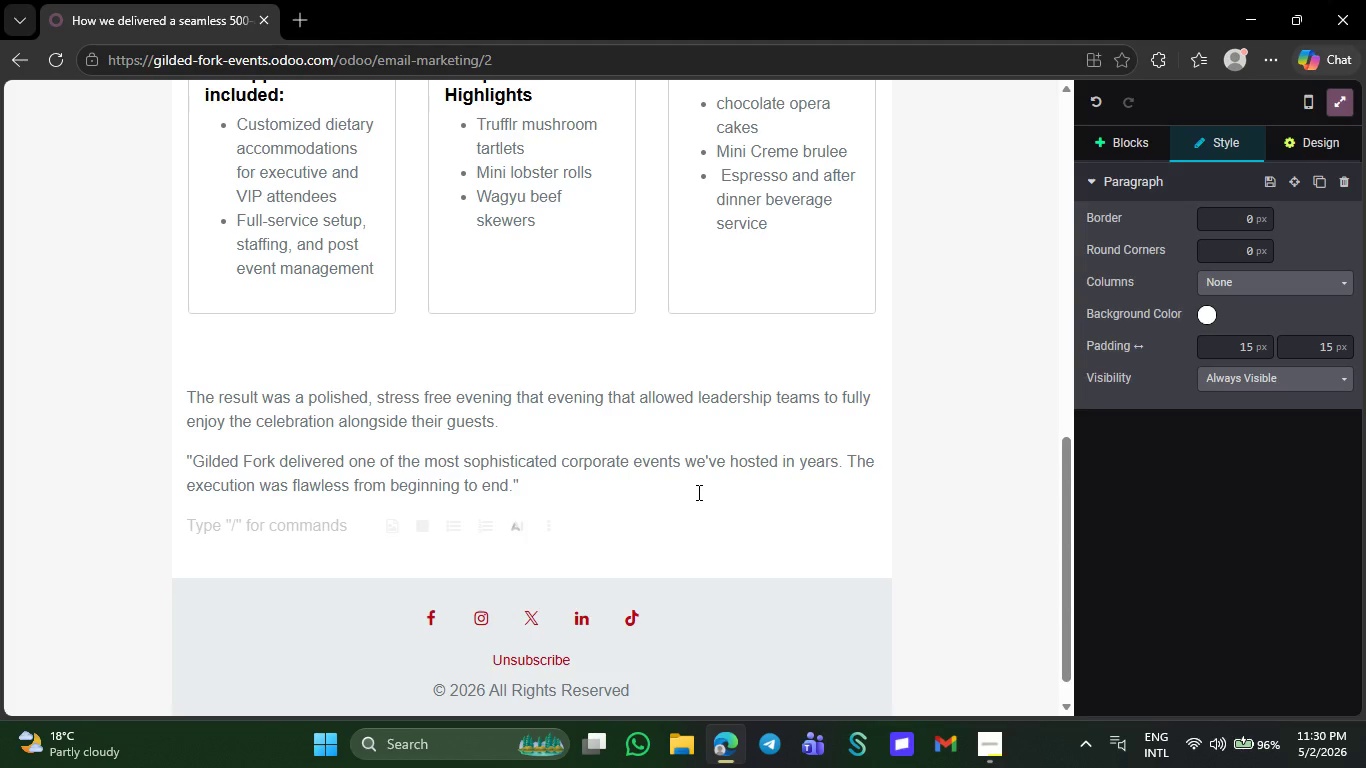 
key(I)
 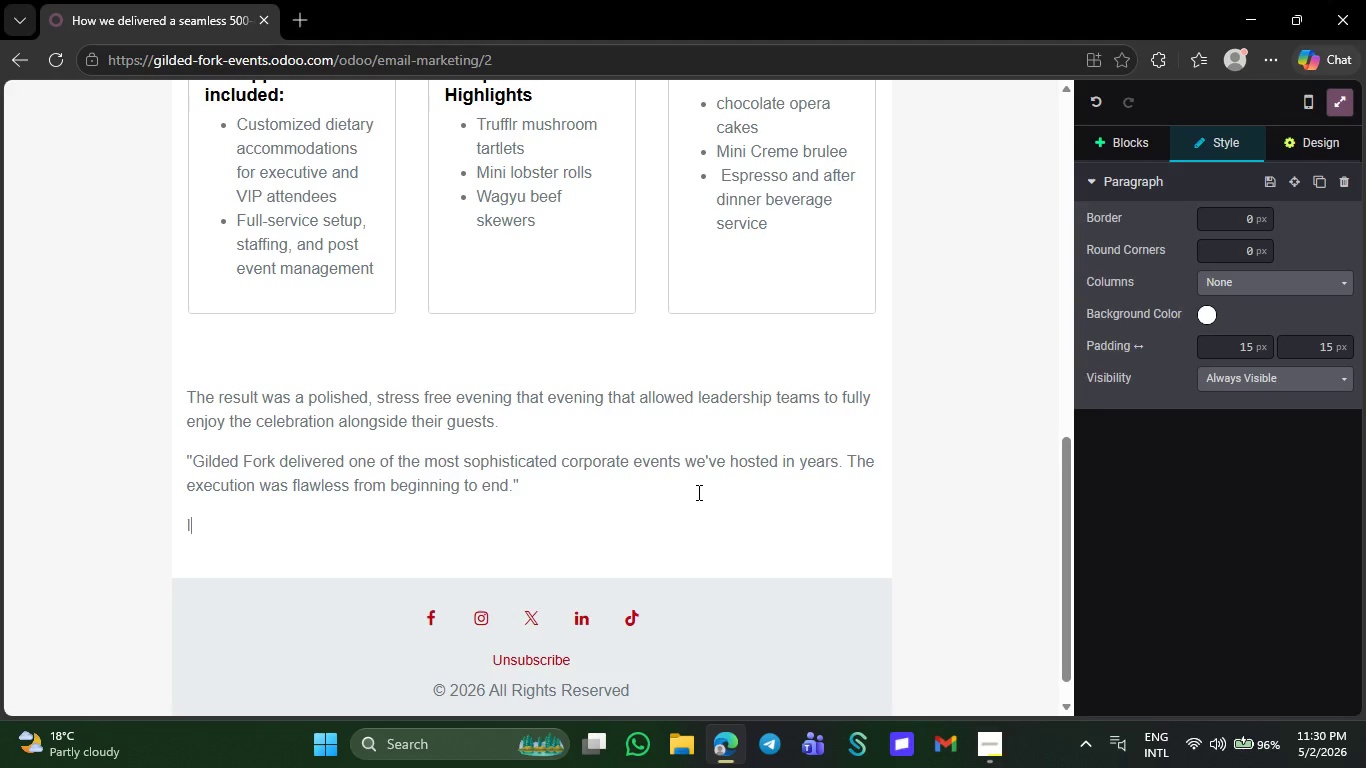 
key(CapsLock)
 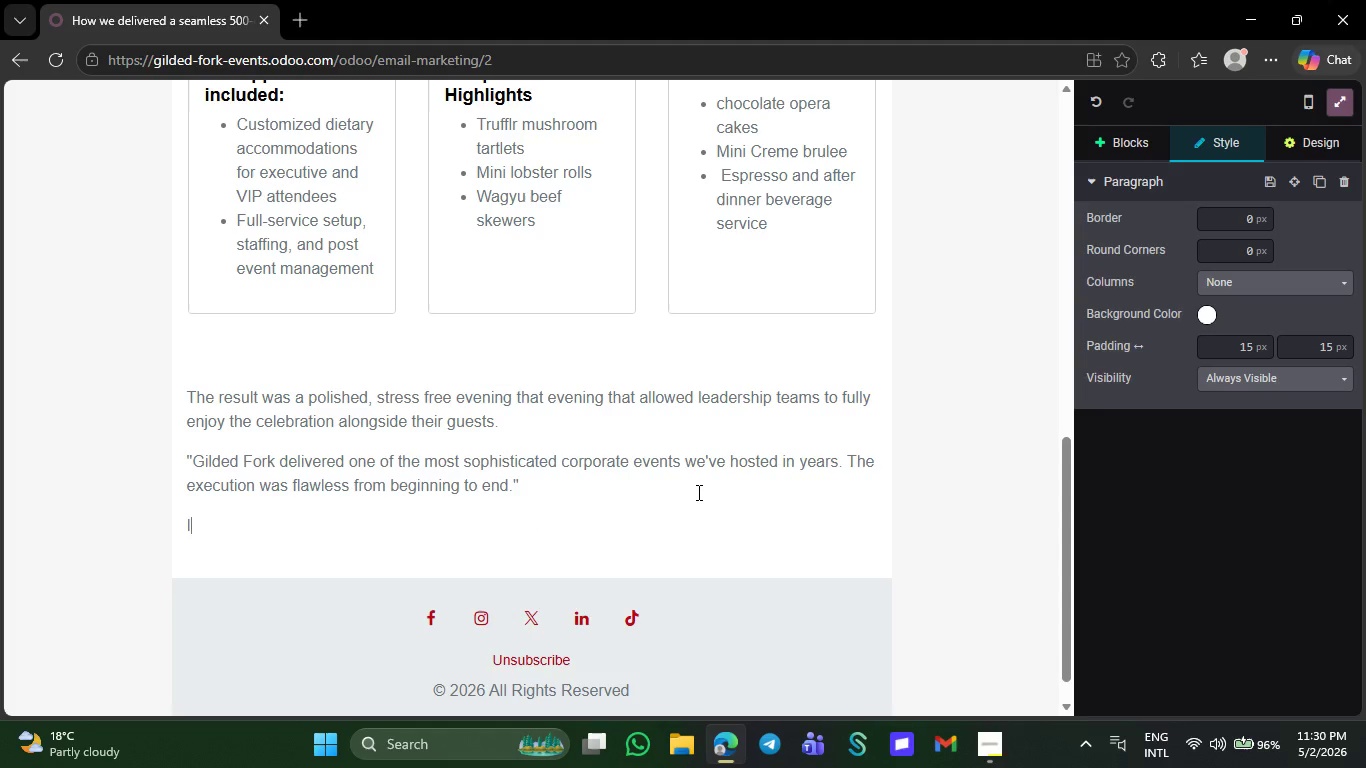 
key(F)
 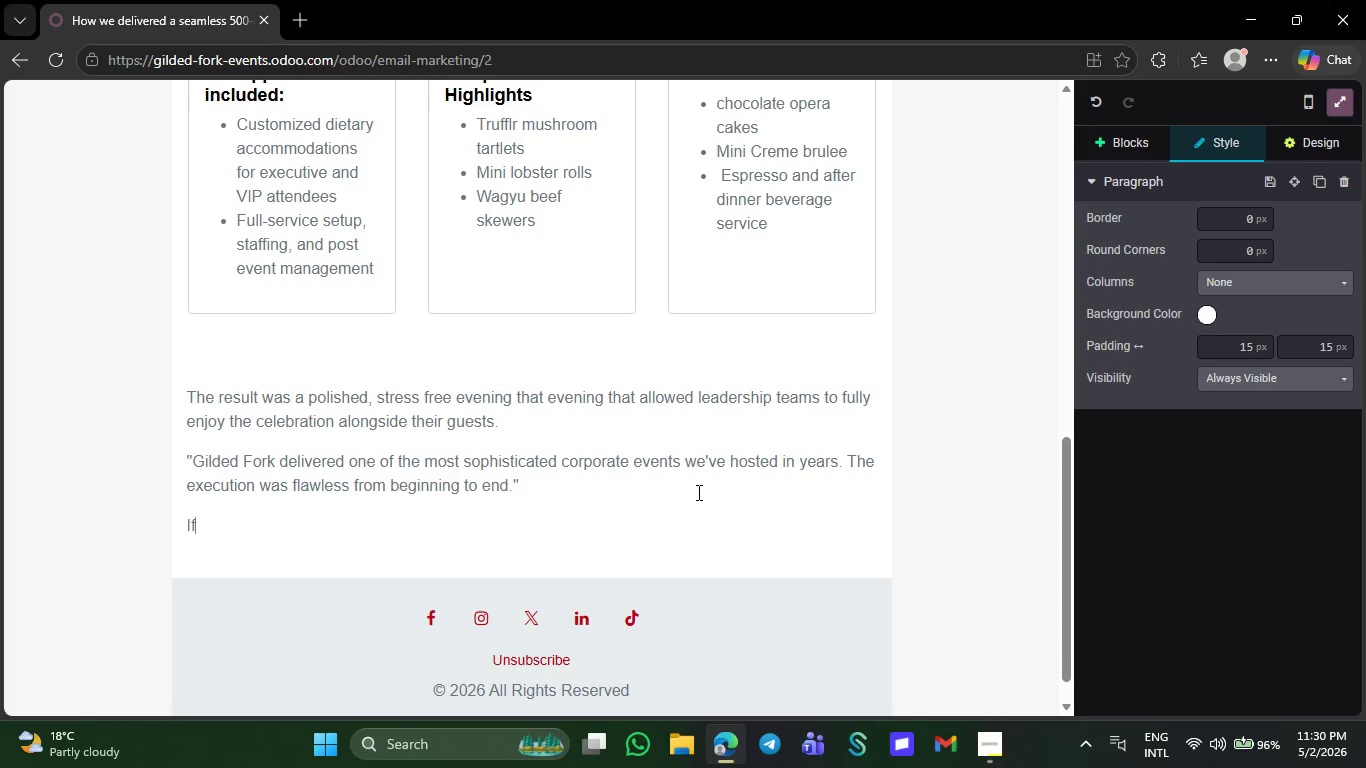 
key(Space)
 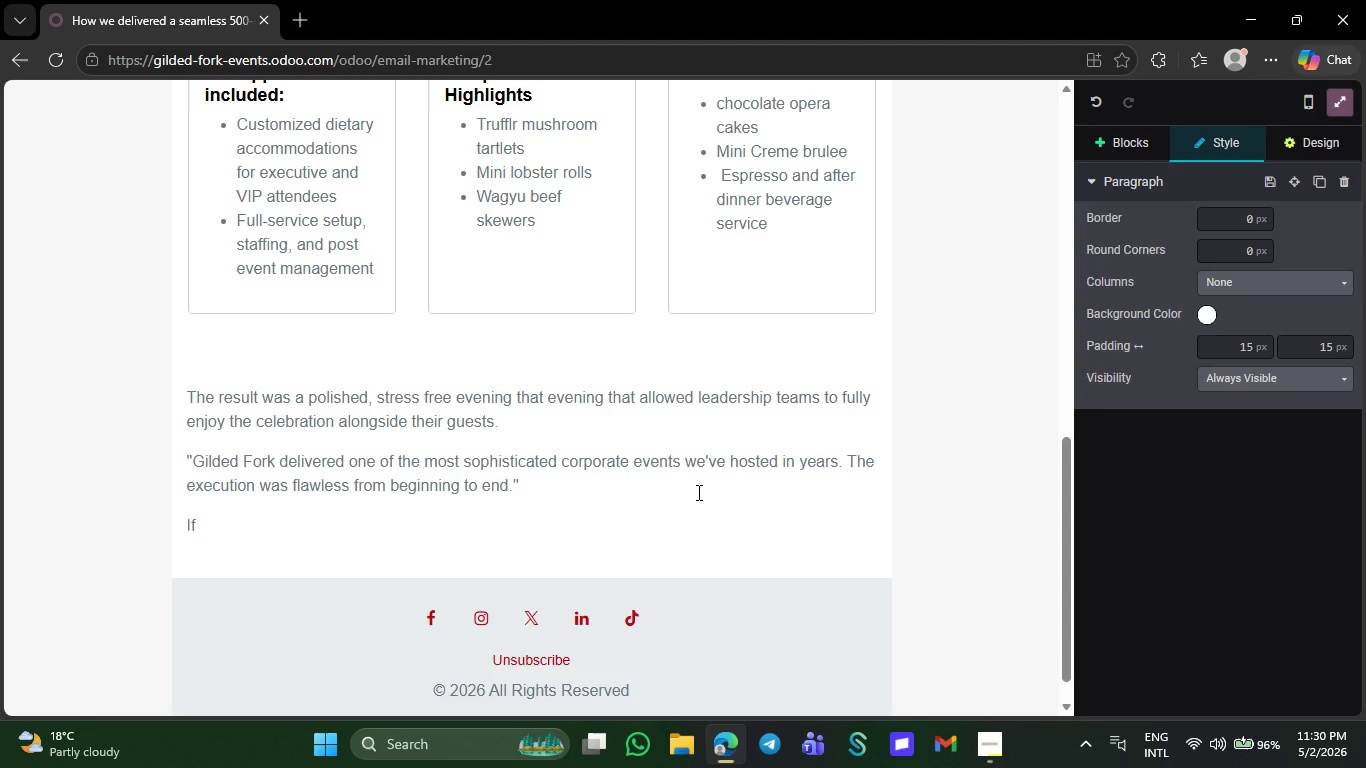 
wait(12.52)
 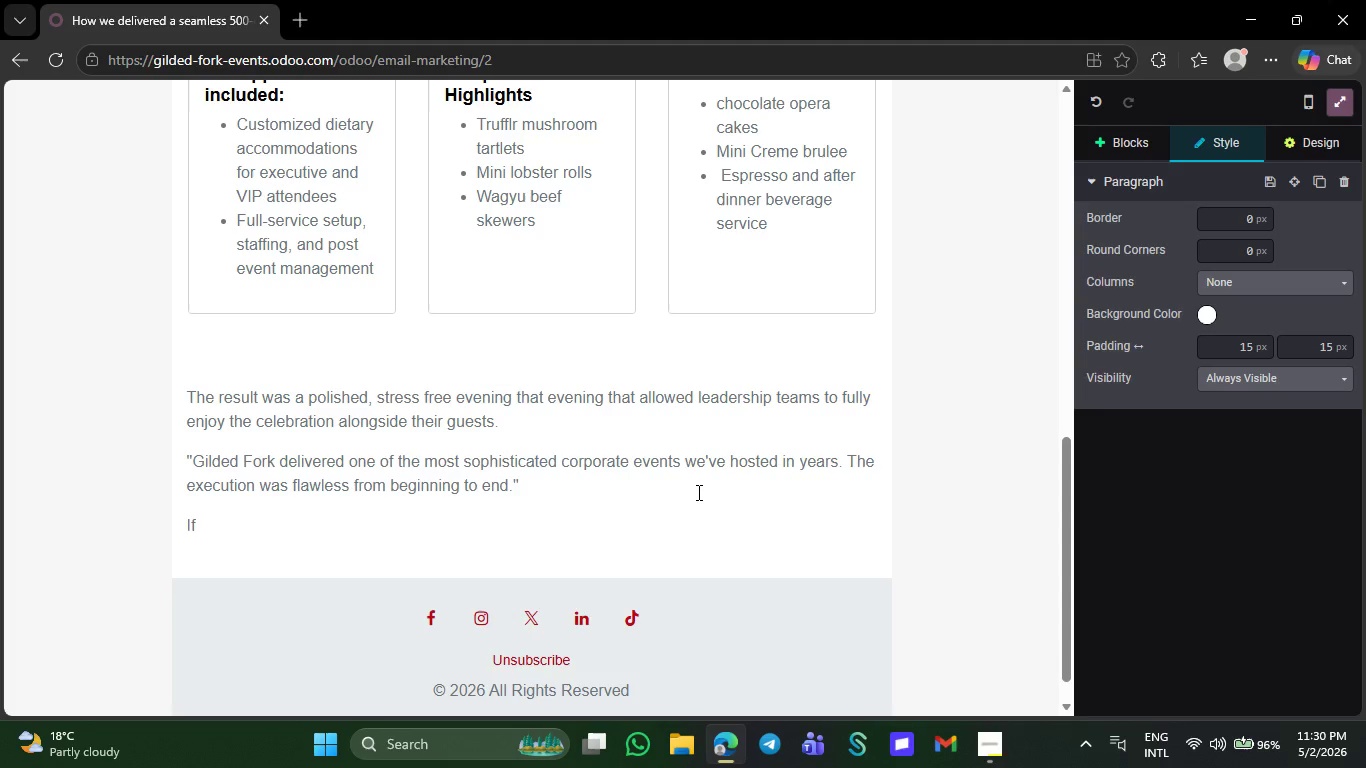 
type({{object.compony_name}} is planning an )
key(Backspace)
 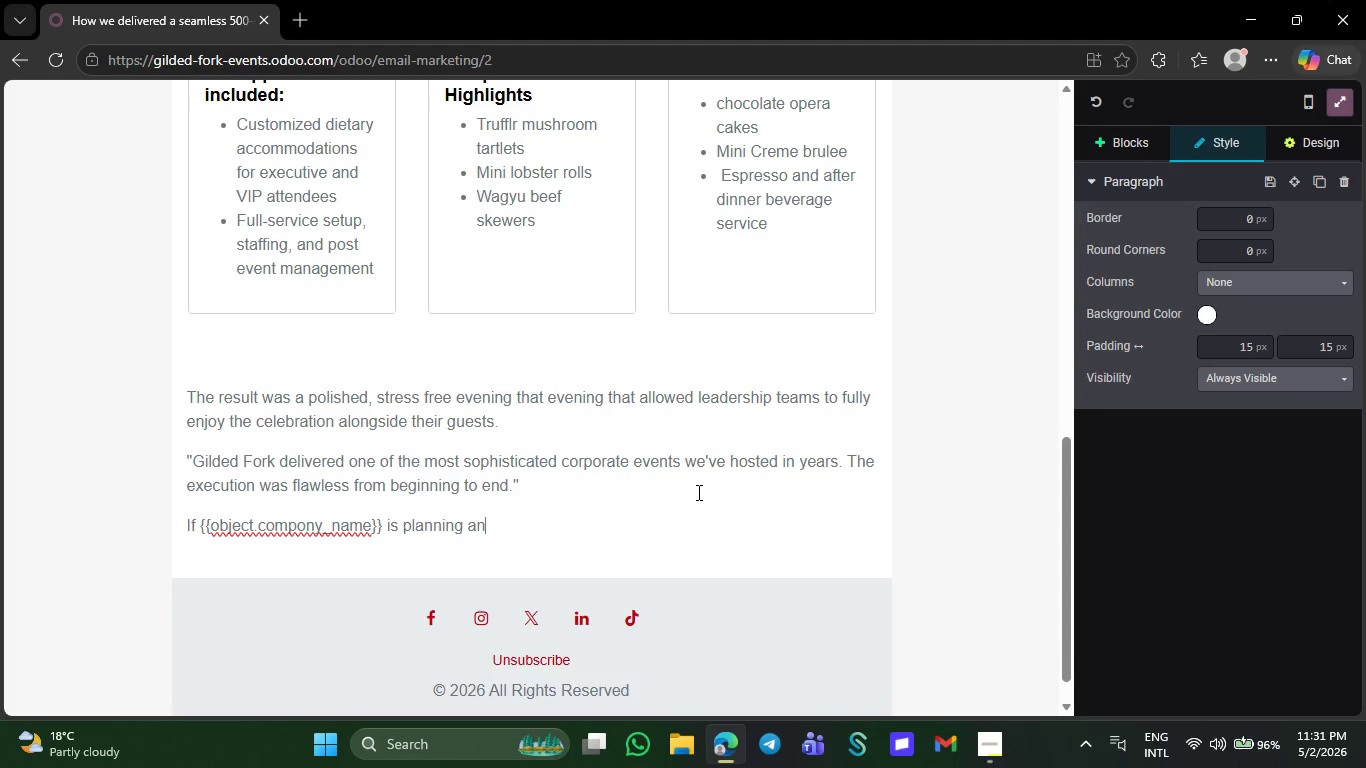 
wait(5.22)
 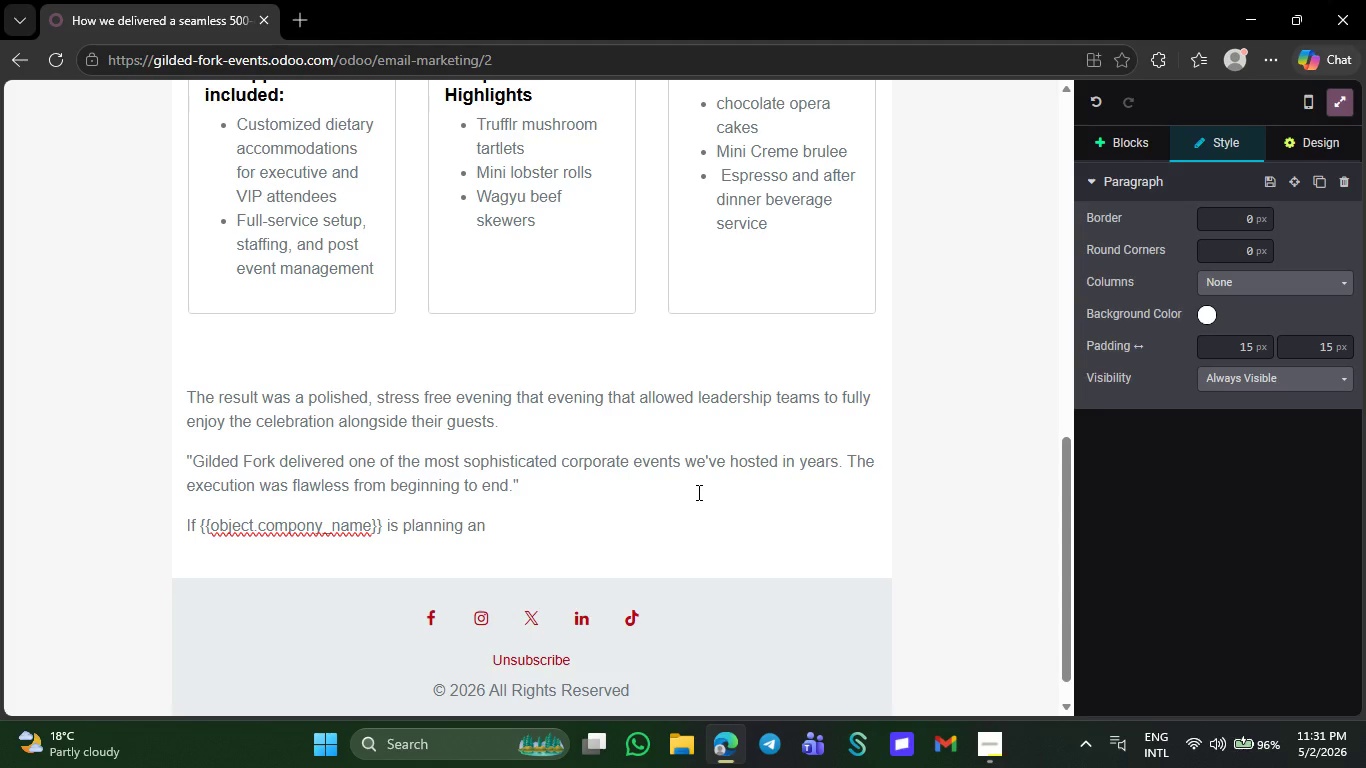 
key(Shift+ShiftRight)
 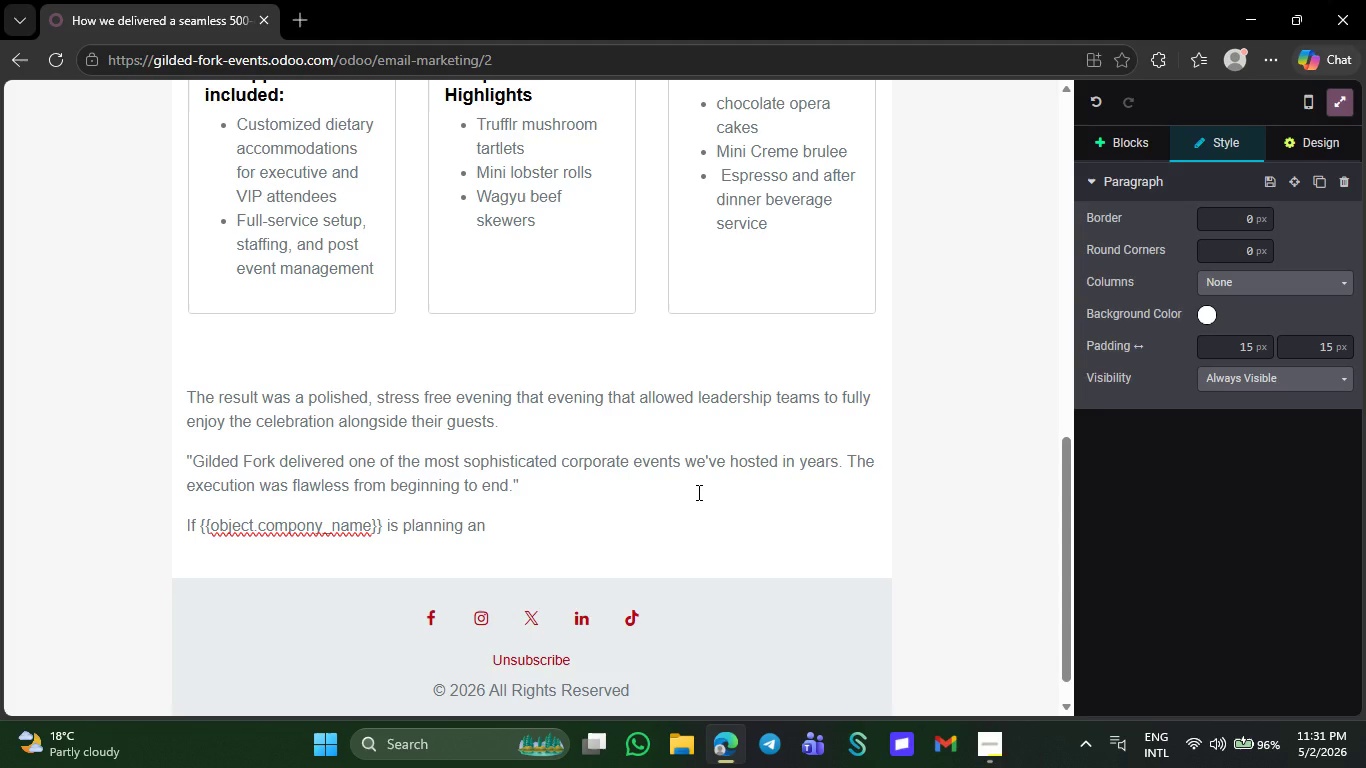 
key(Shift+Minus)
 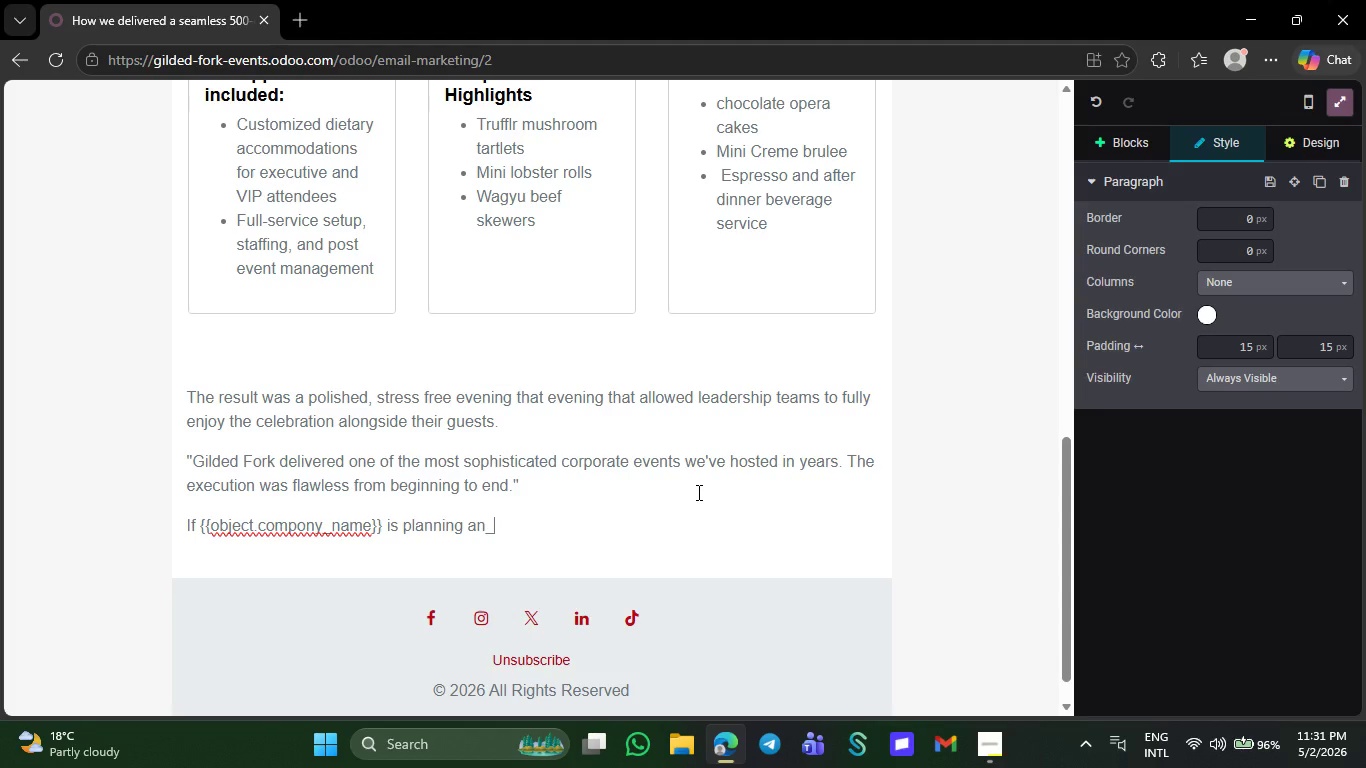 
key(Backspace)
 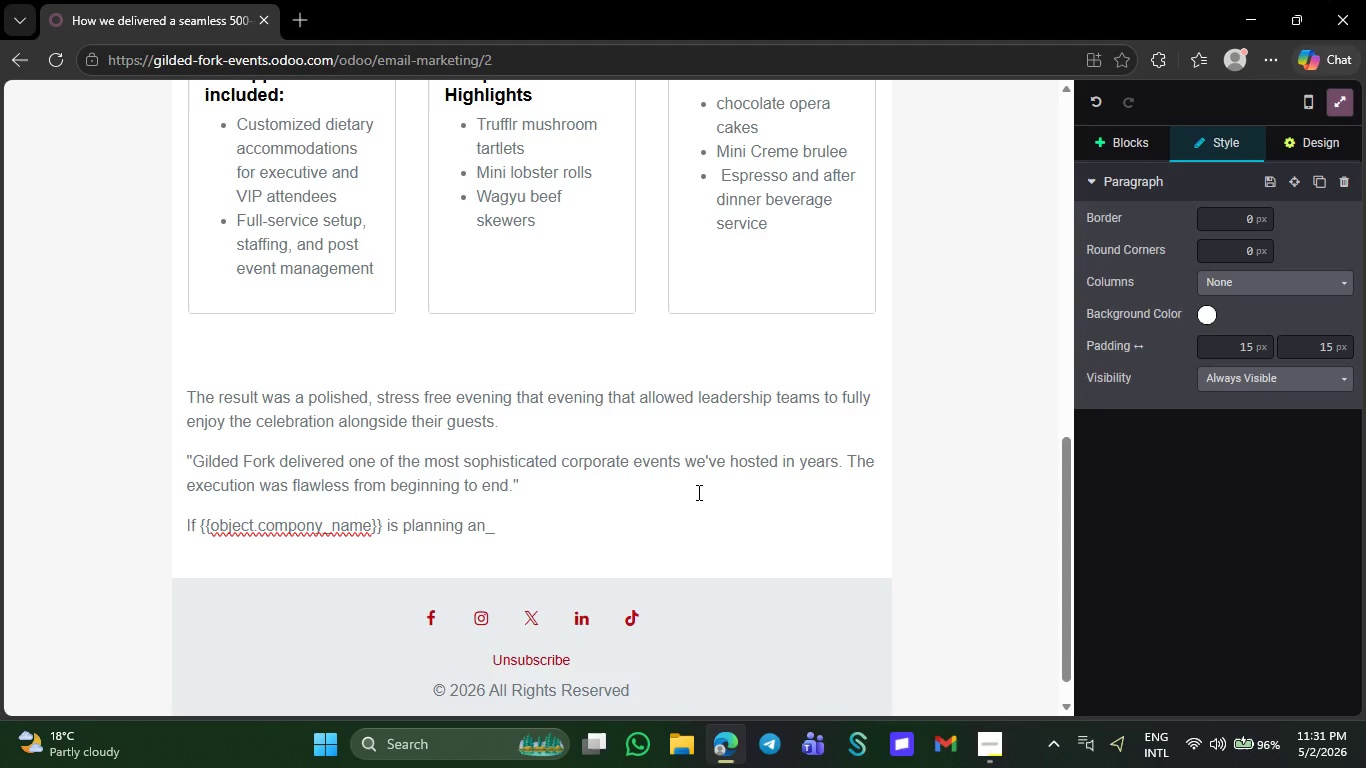 
key(Minus)
 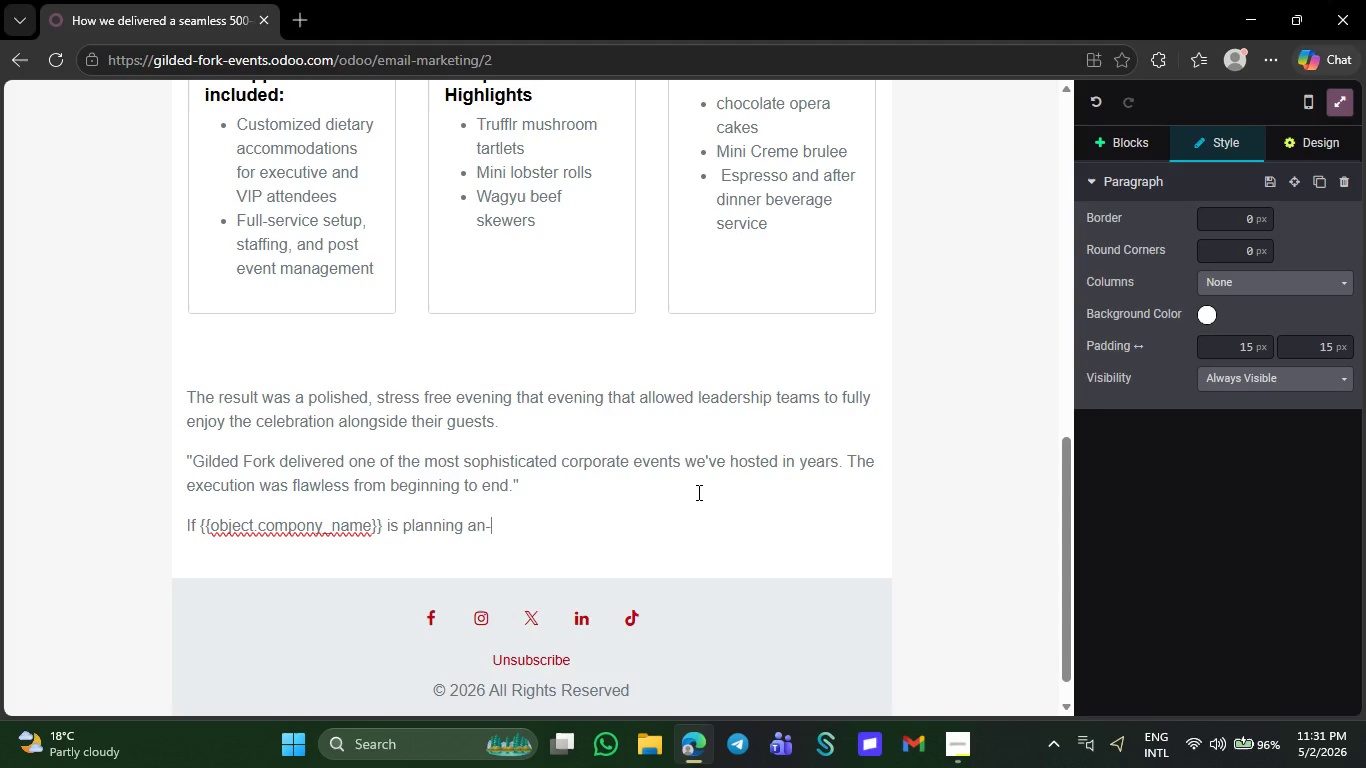 
wait(8.06)
 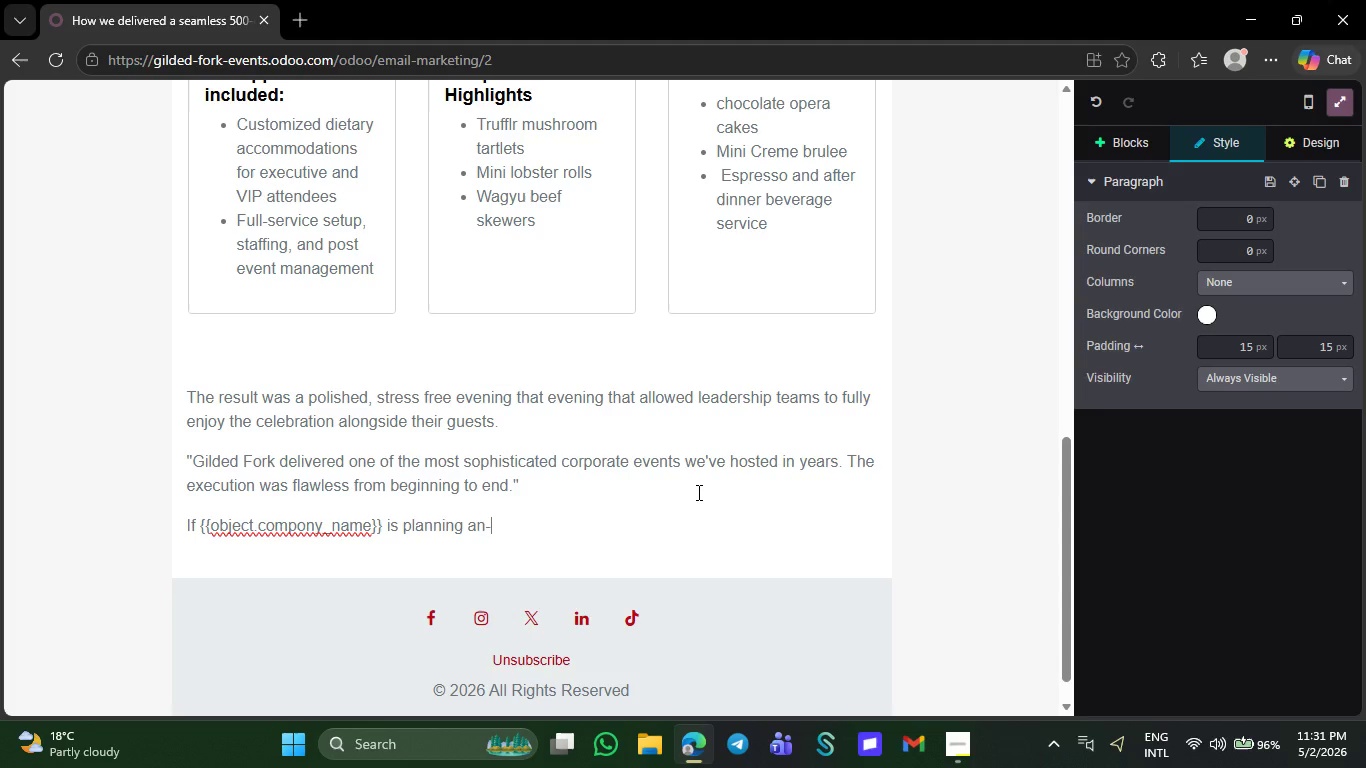 
type(end)
 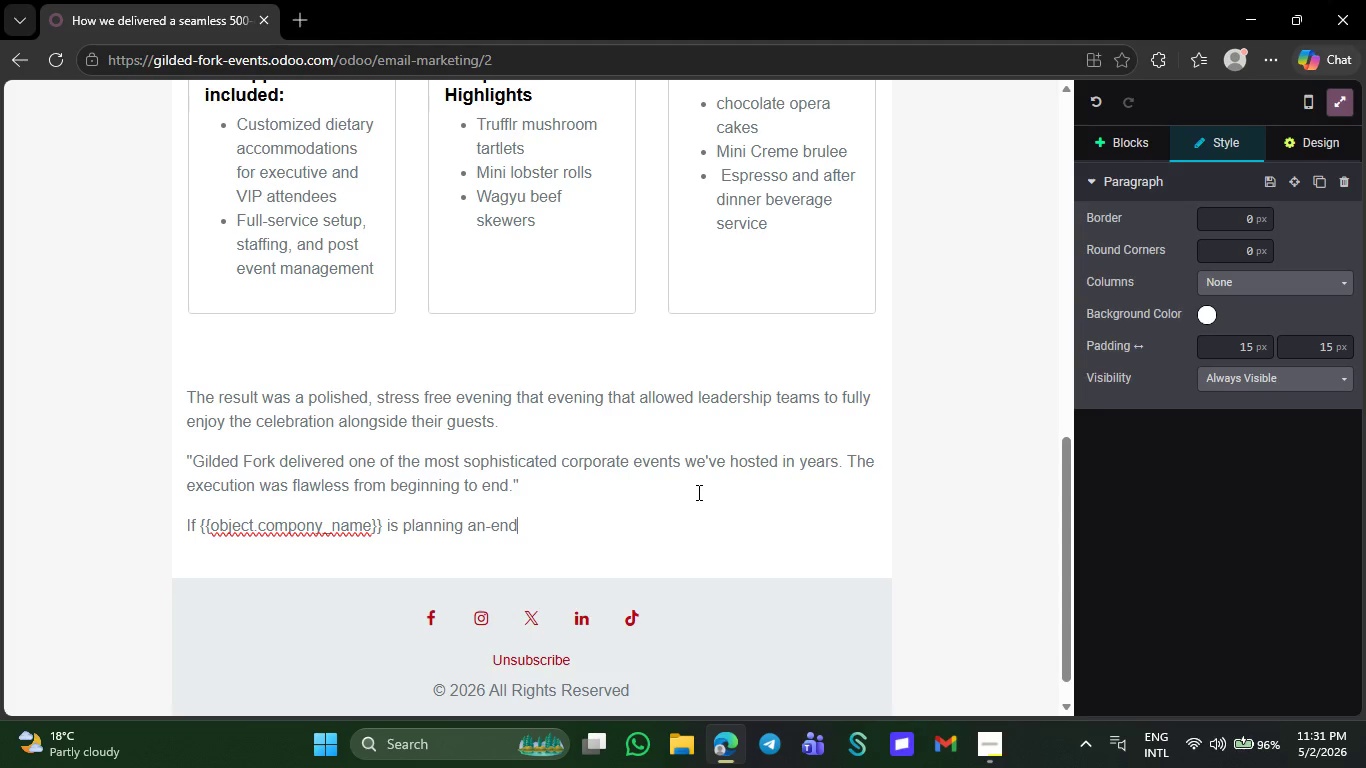 
wait(6.06)
 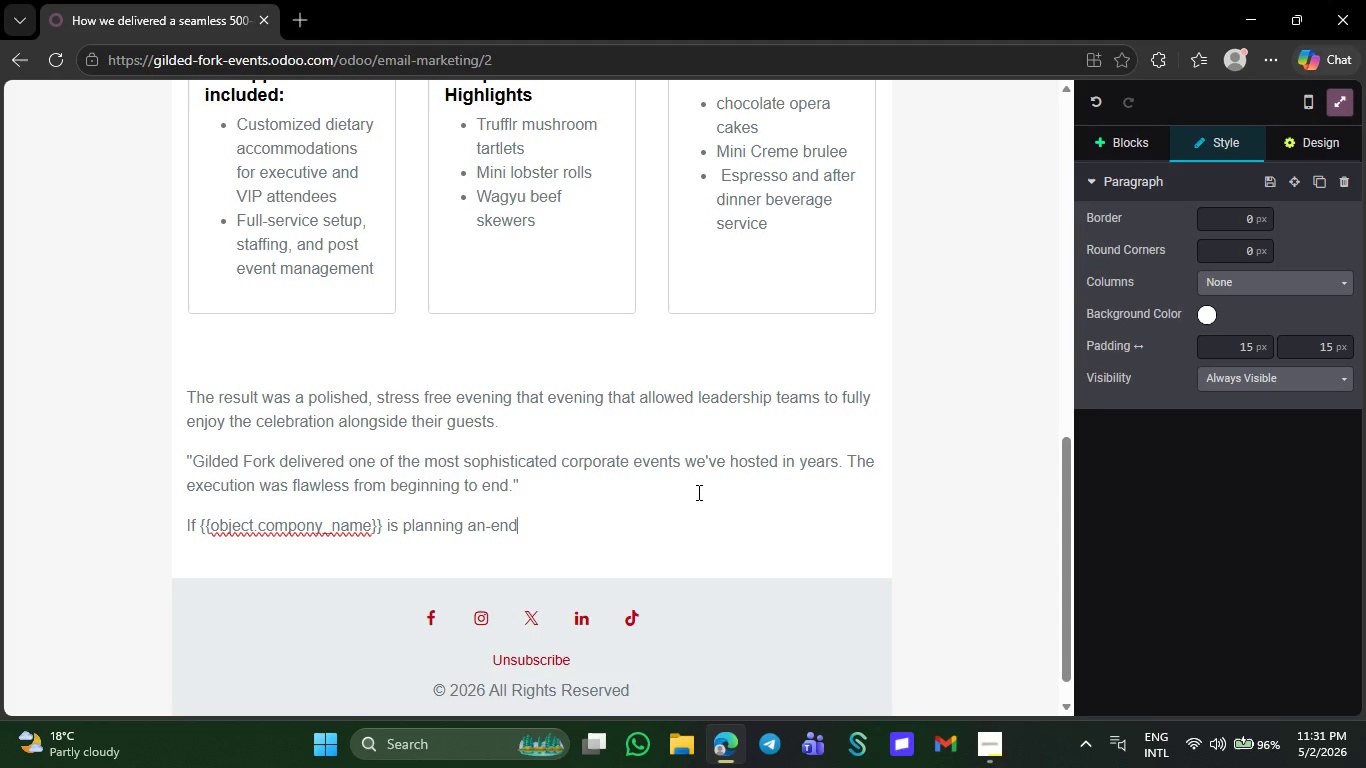 
type(_)
key(Backspace)
type(-of)
 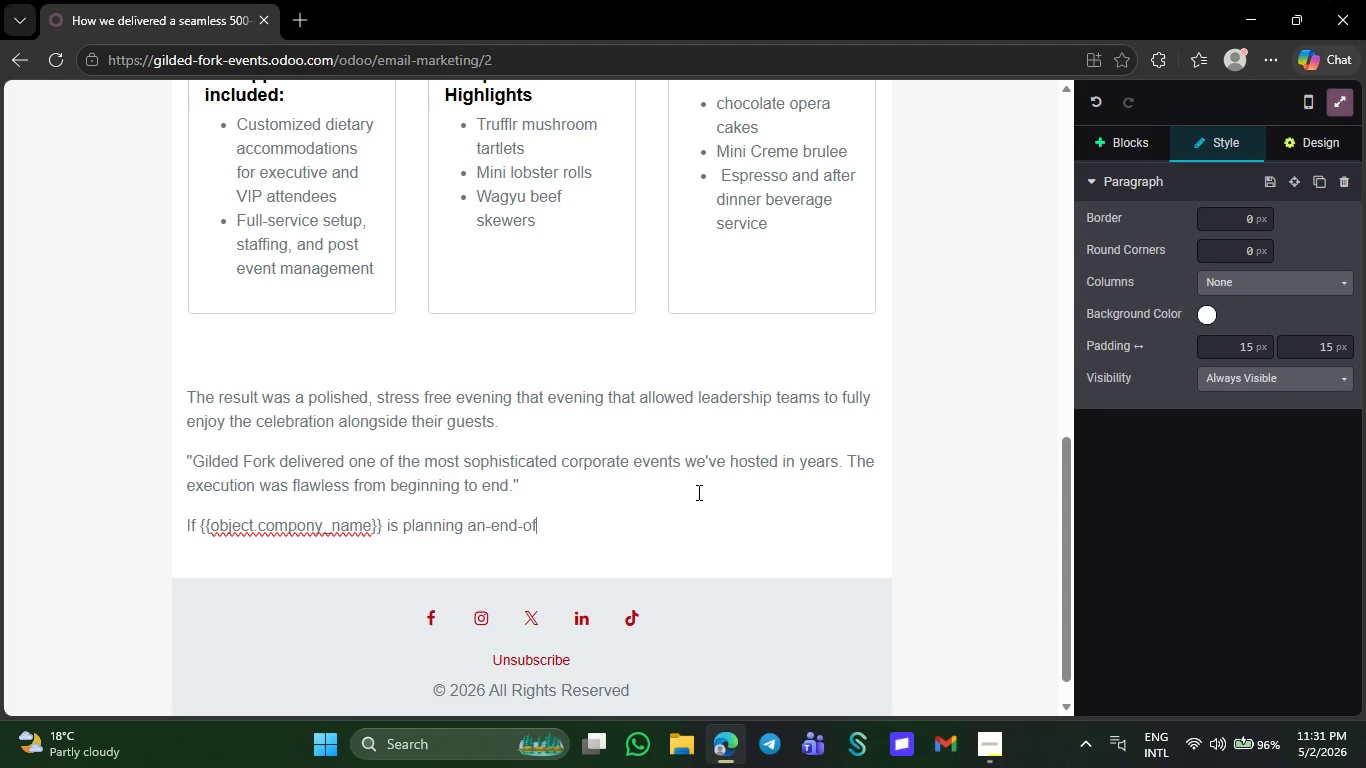 
type(_)
key(Backspace)
type(-year)
 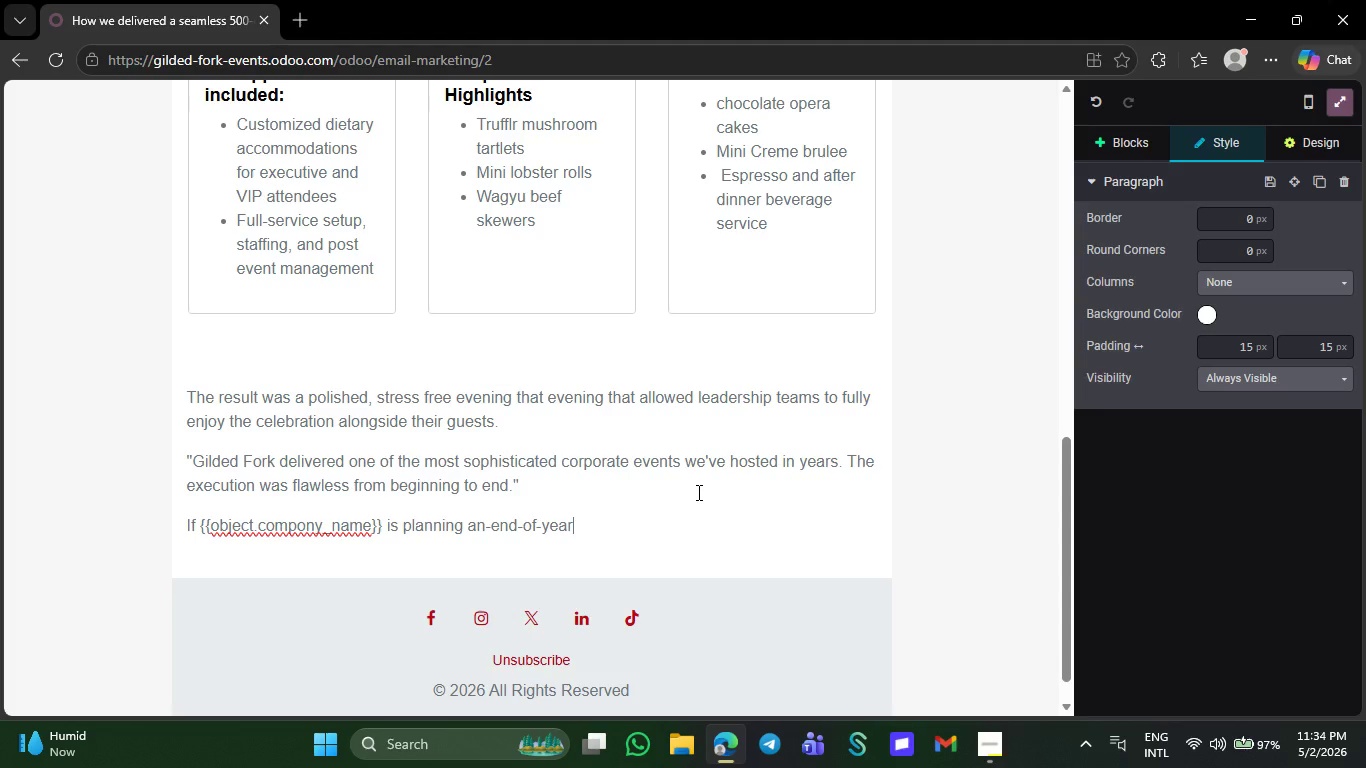 
wait(177.95)
 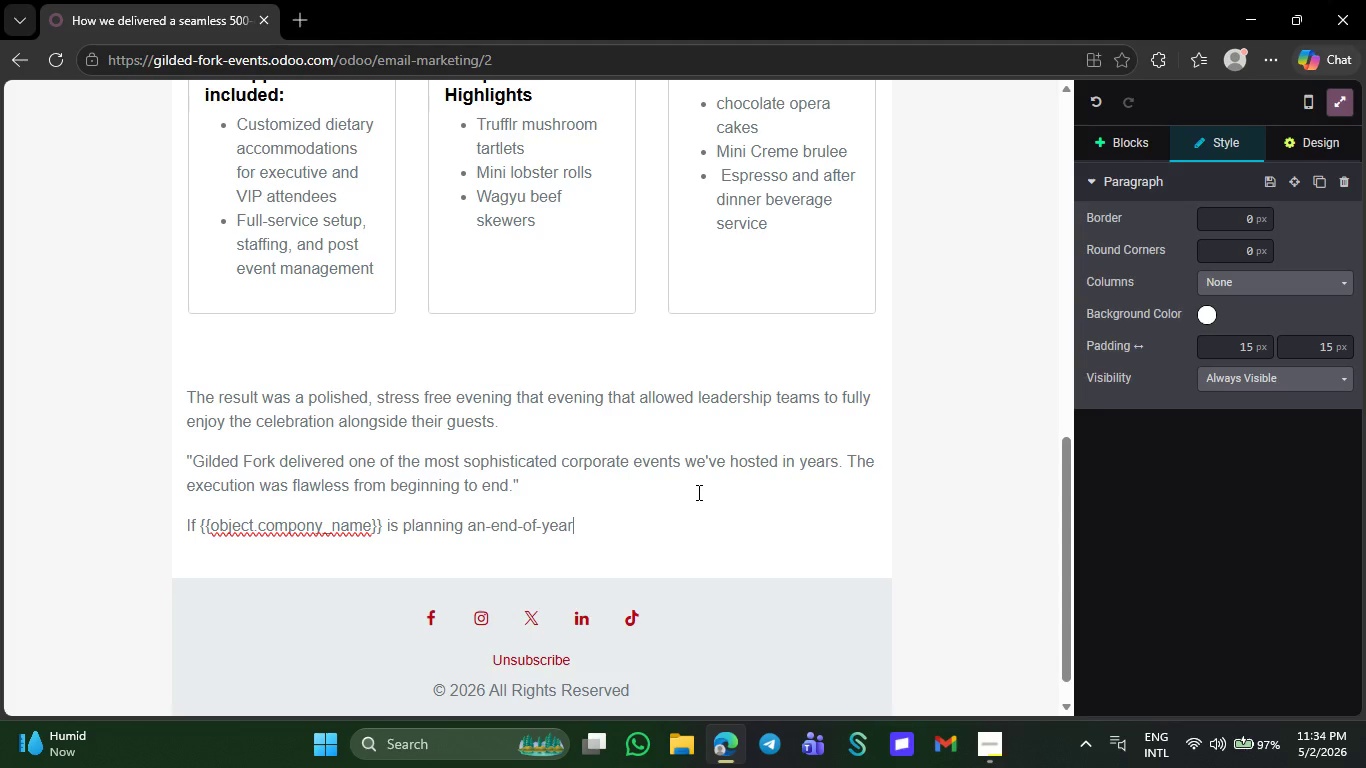 
type( celebt)
key(Backspace)
type(ration )
key(Backspace)
type(, we would be happy to create a custom exprience designed )
 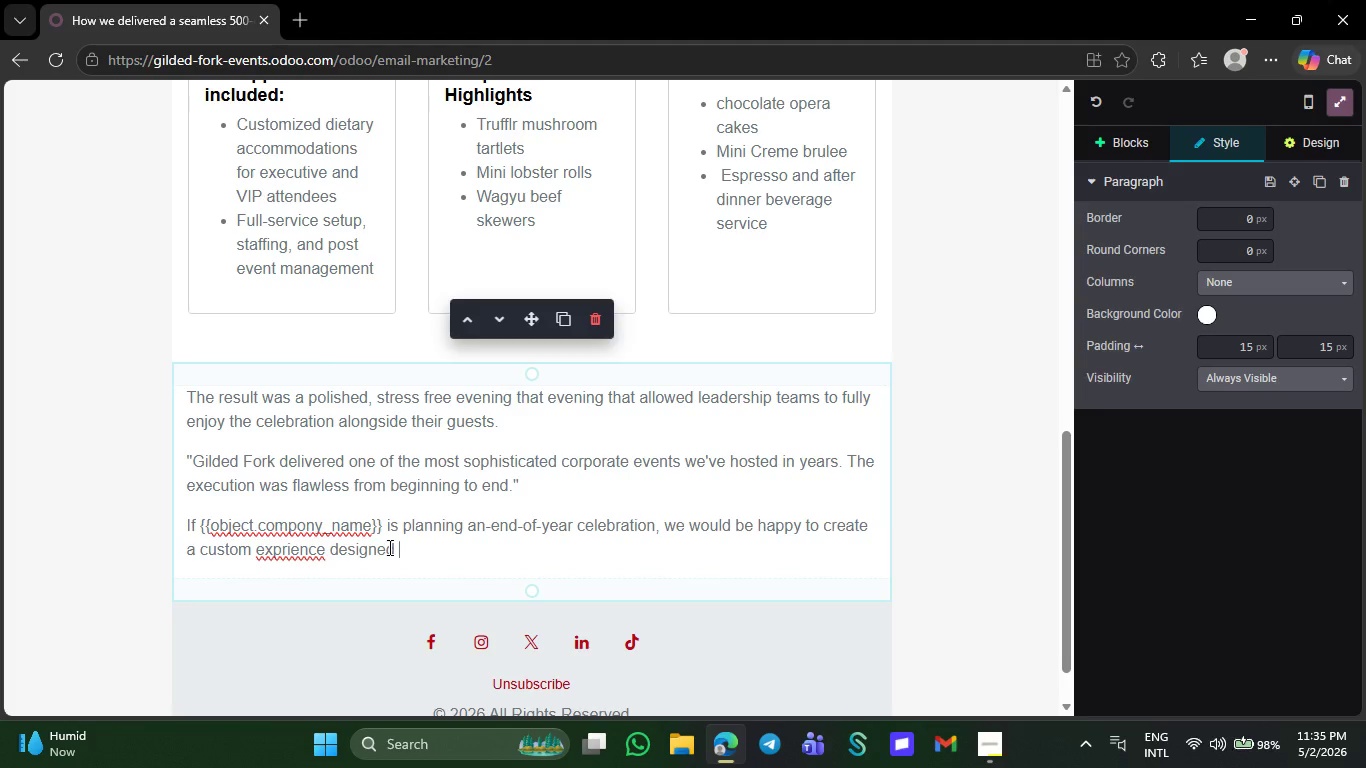 
right_click([316, 553])
 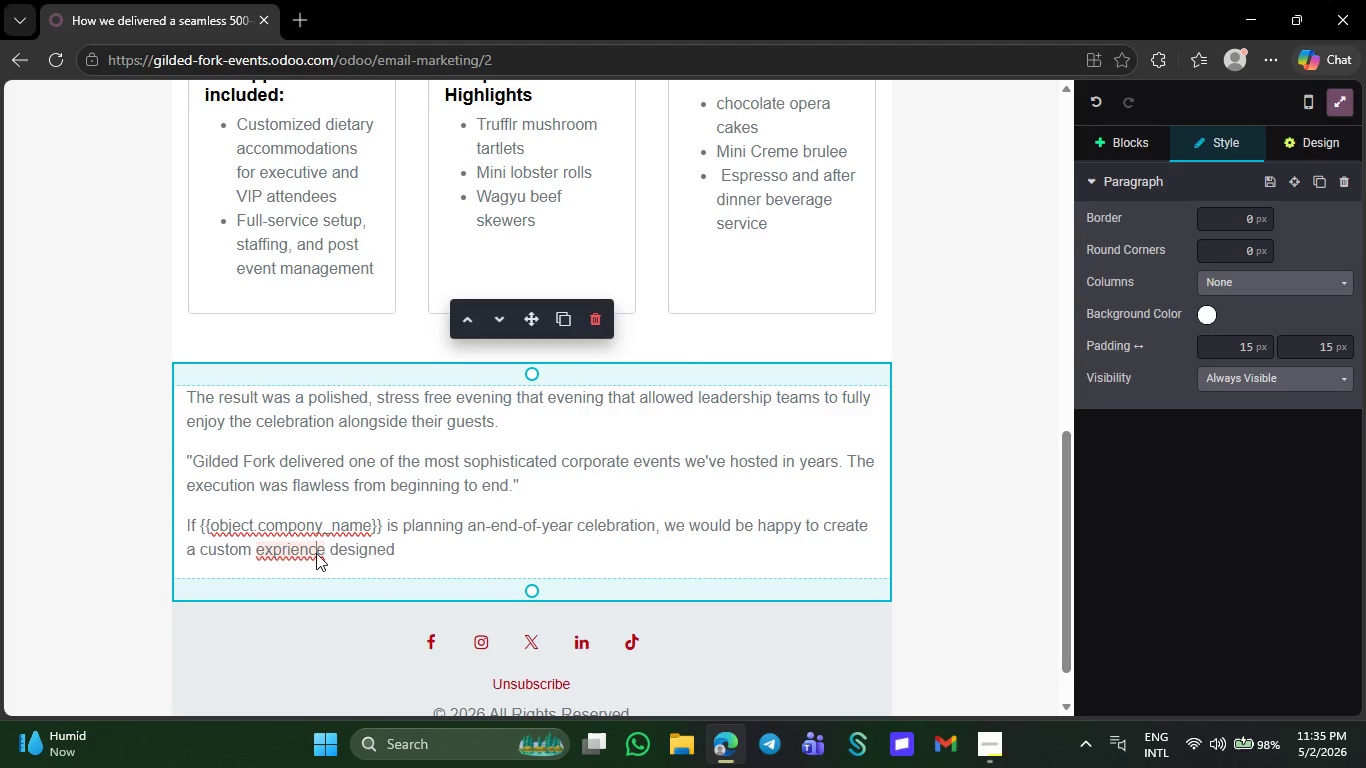 
right_click([316, 553])
 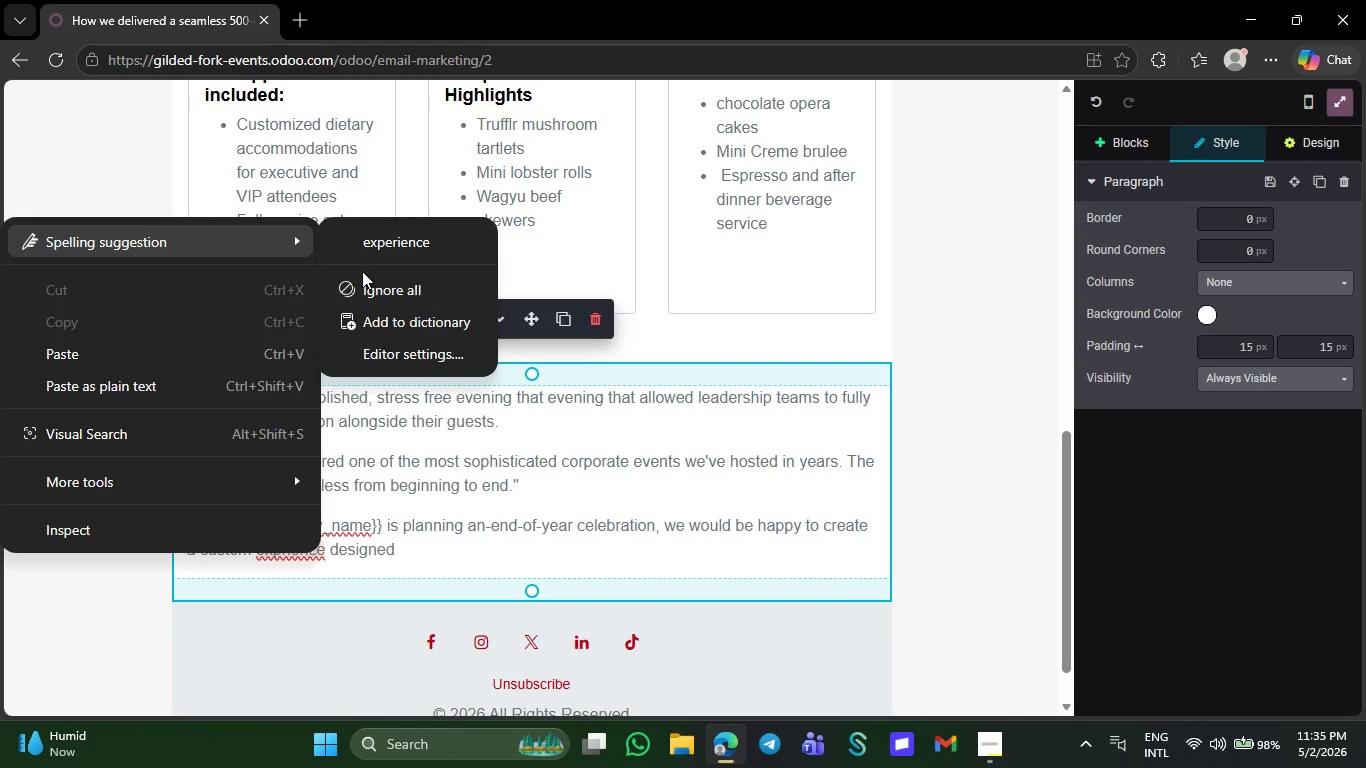 
left_click([389, 251])
 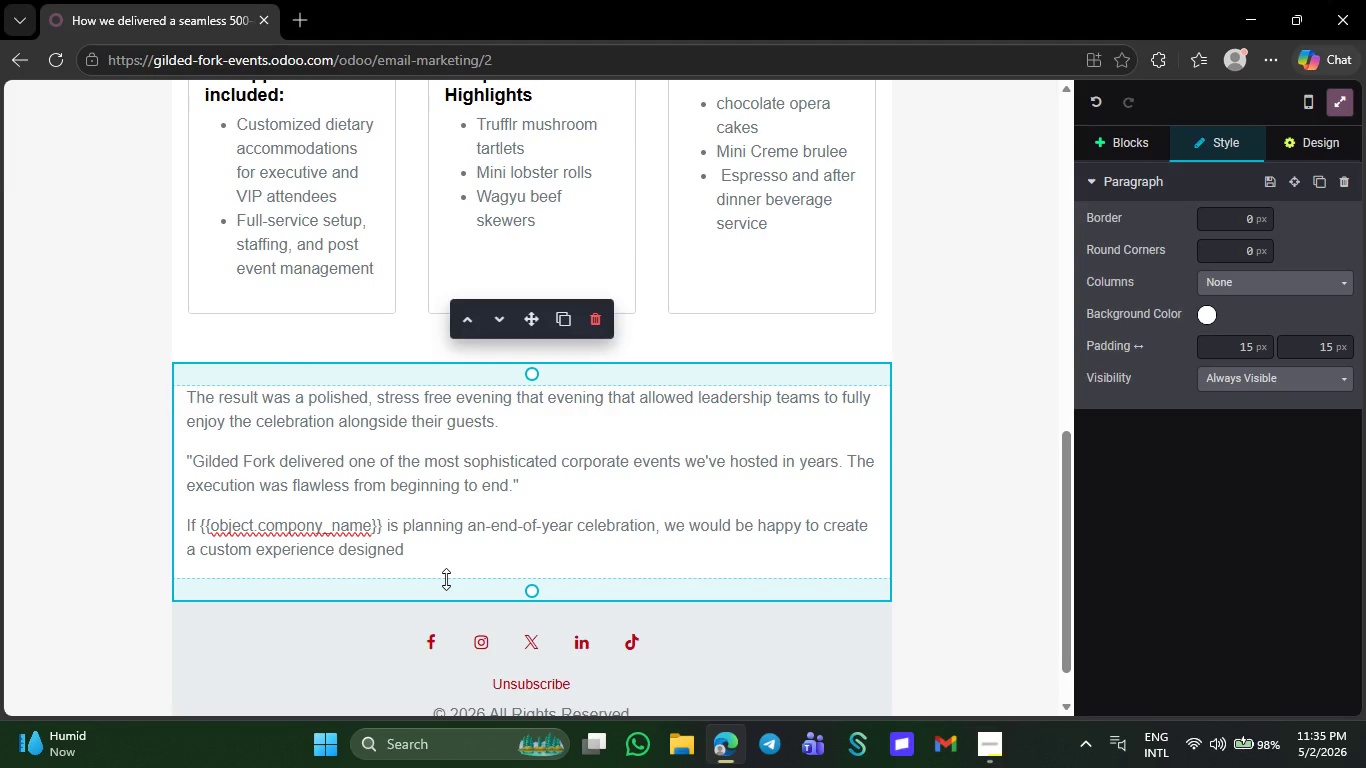 
left_click([450, 551])
 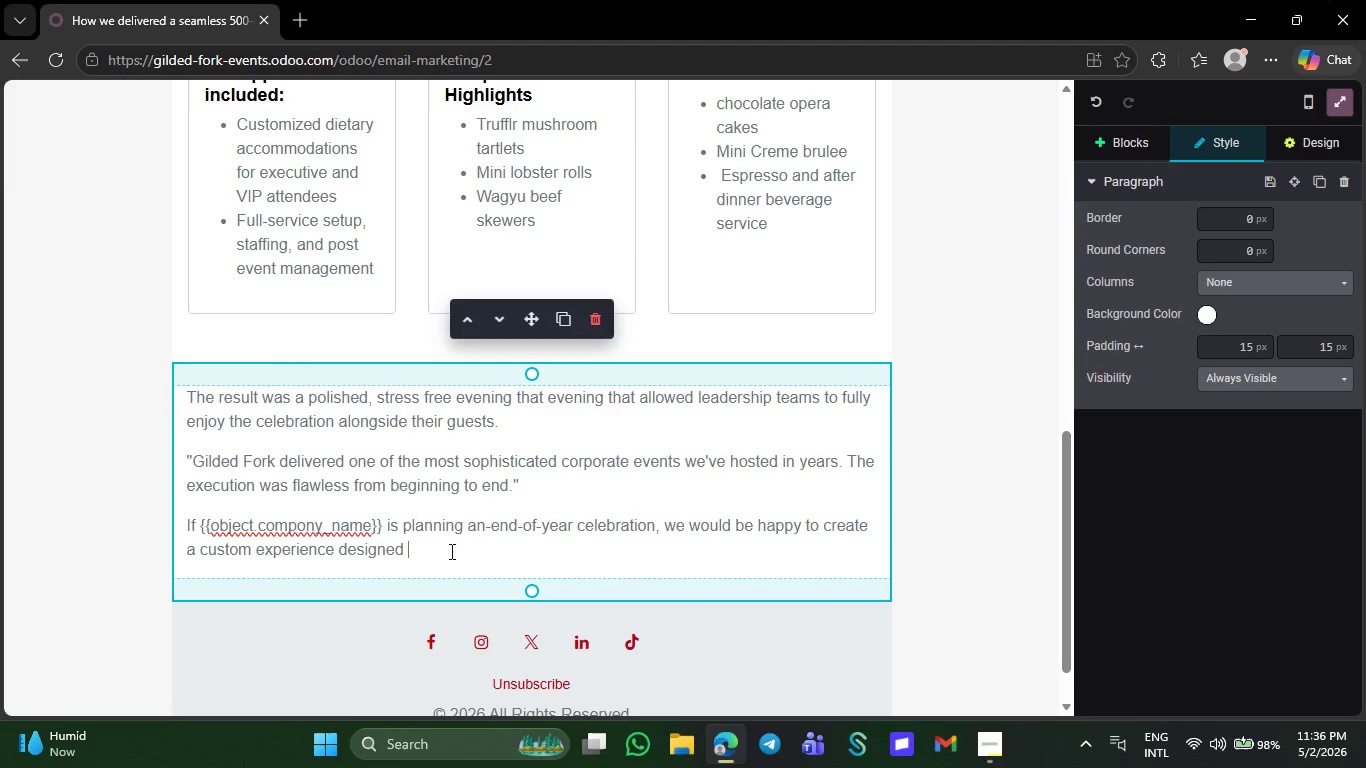 
wait(6.19)
 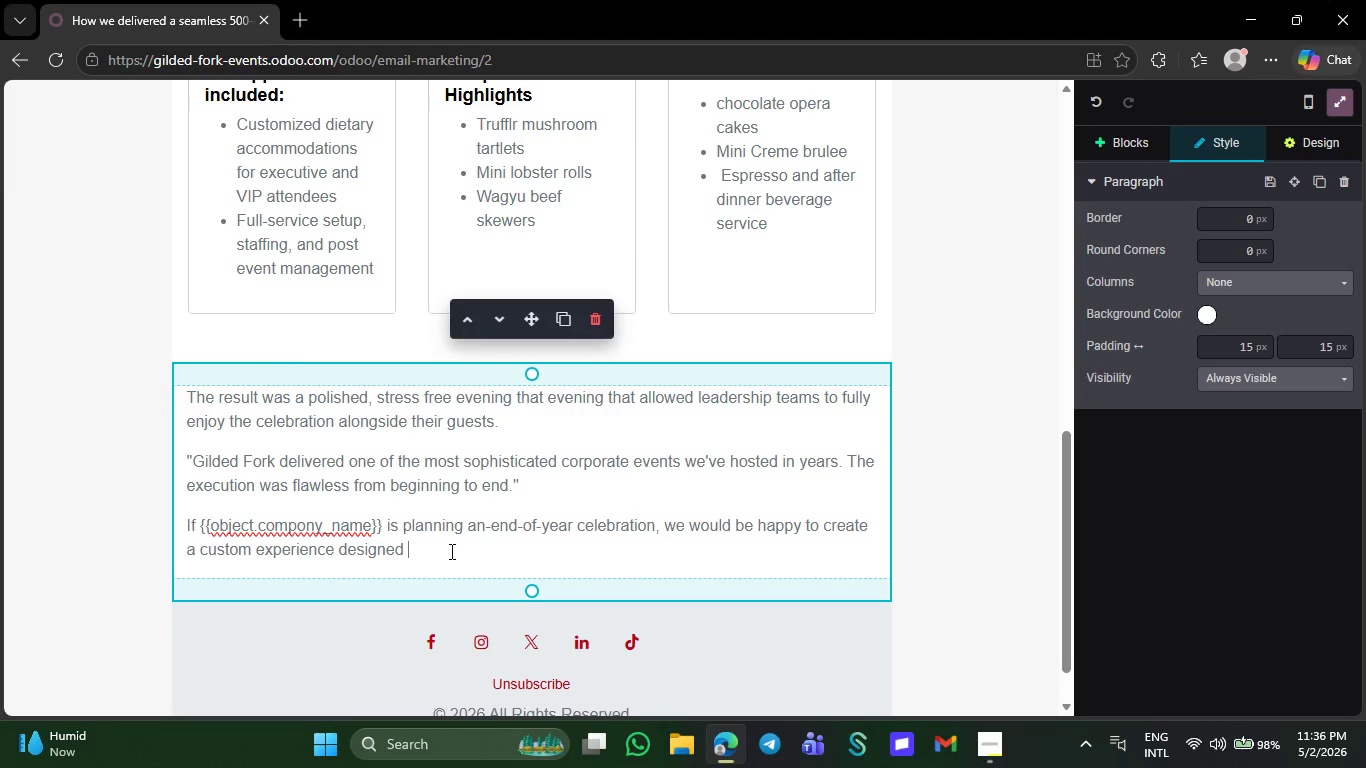 
type(around your team and venue.)
 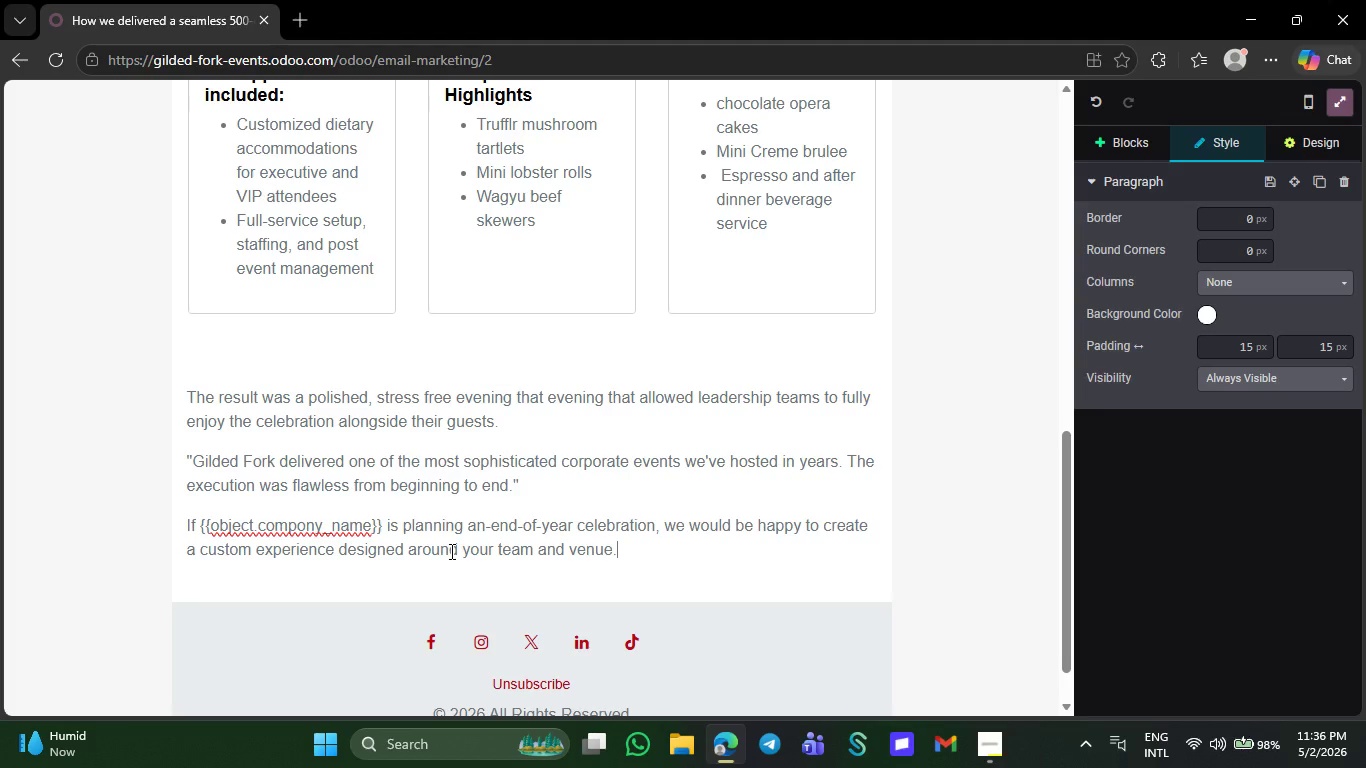 
key(NumpadEnter)
type(Gilded Fork Event)
key(NumpadEnter)
type(Premium Corporate Catering Specialists)
 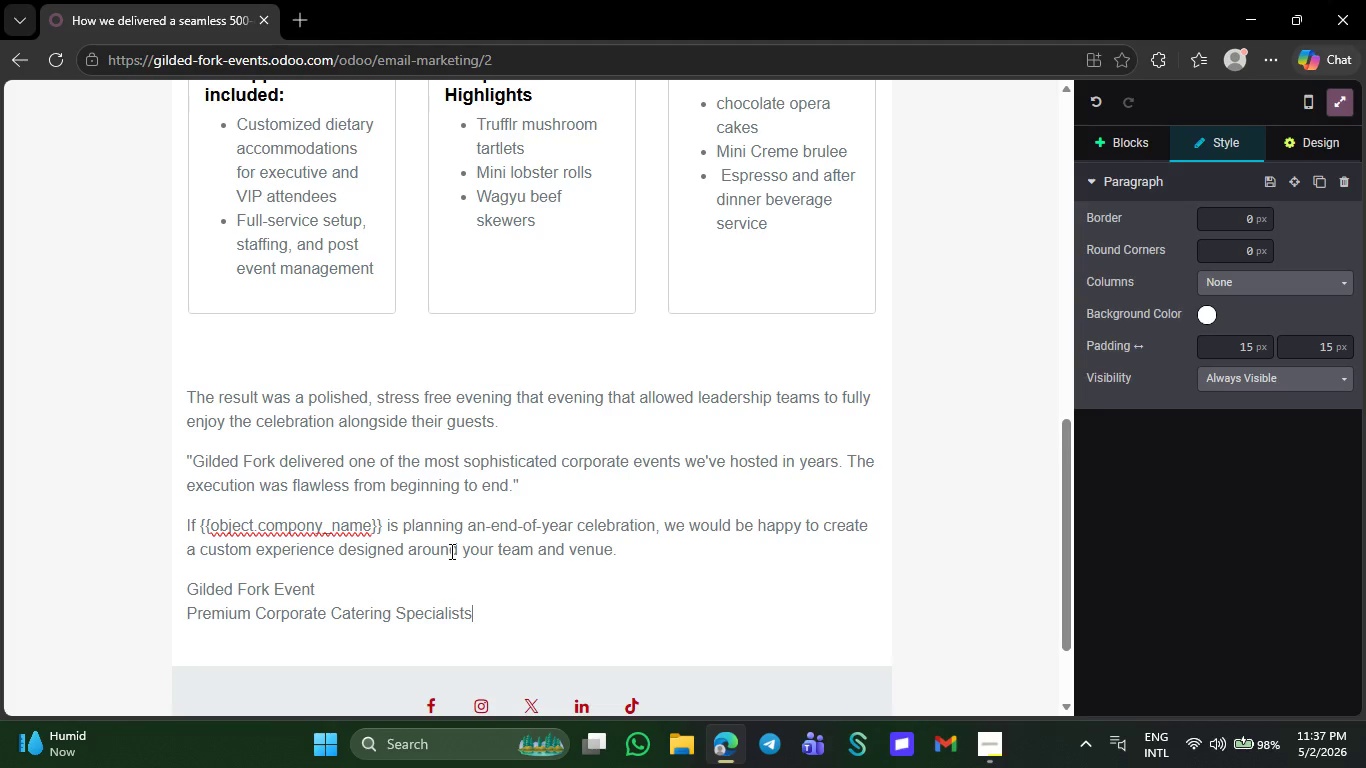 
left_click([1132, 153])
 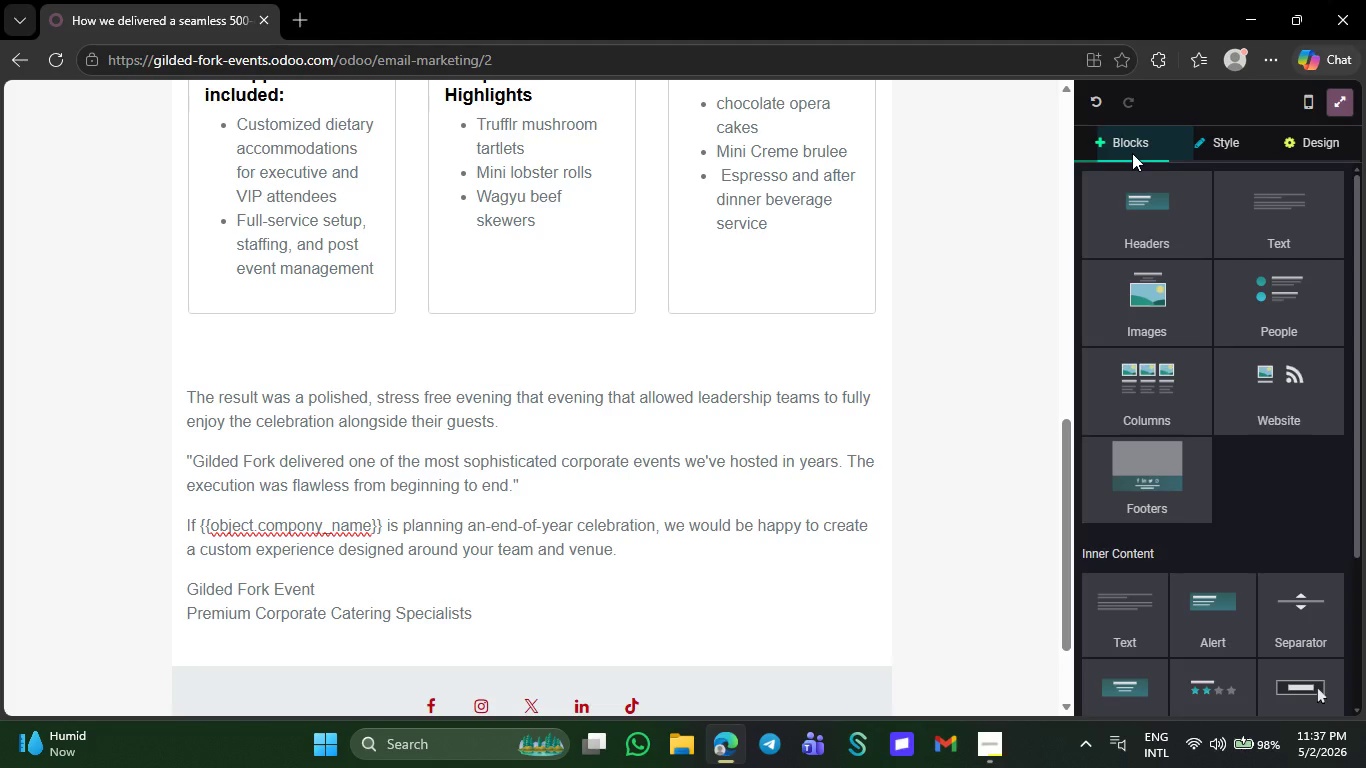 
mouse_move([1211, 428])
 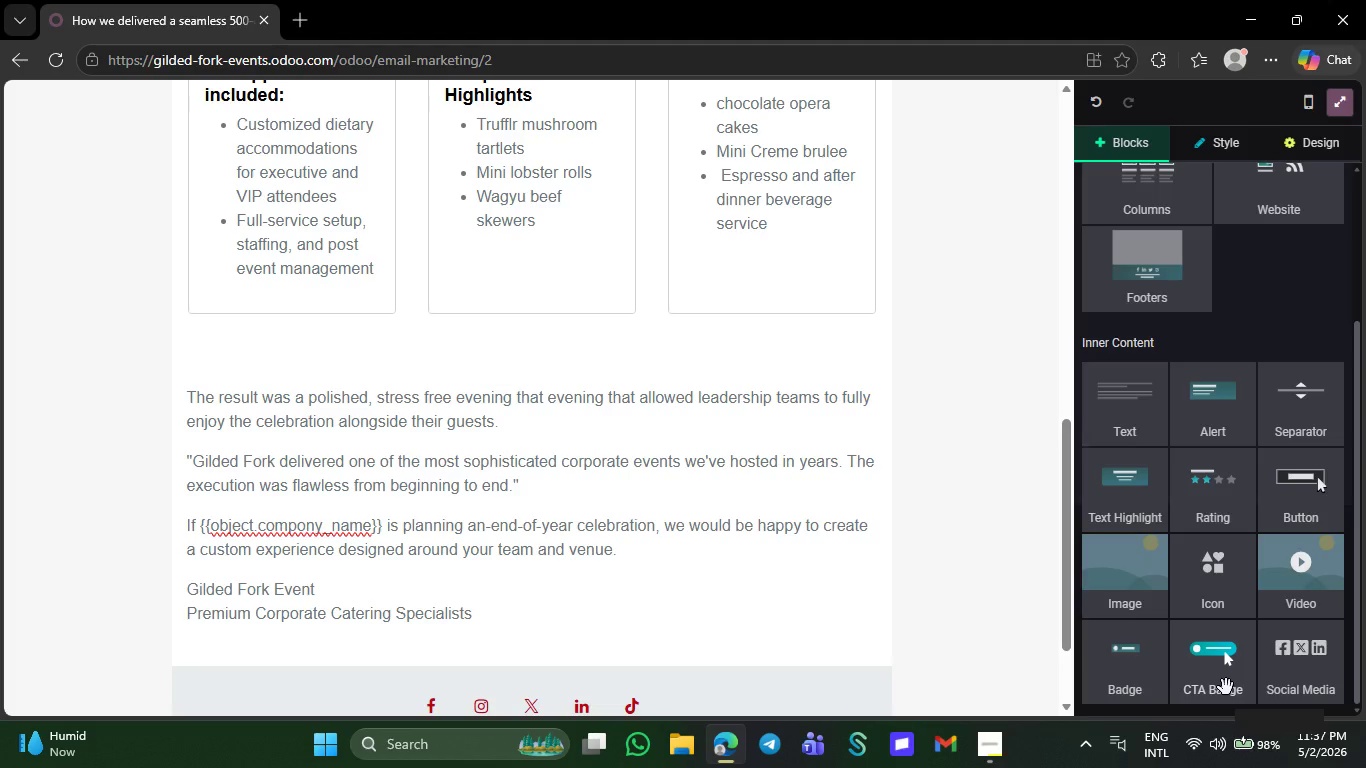 
wait(6.52)
 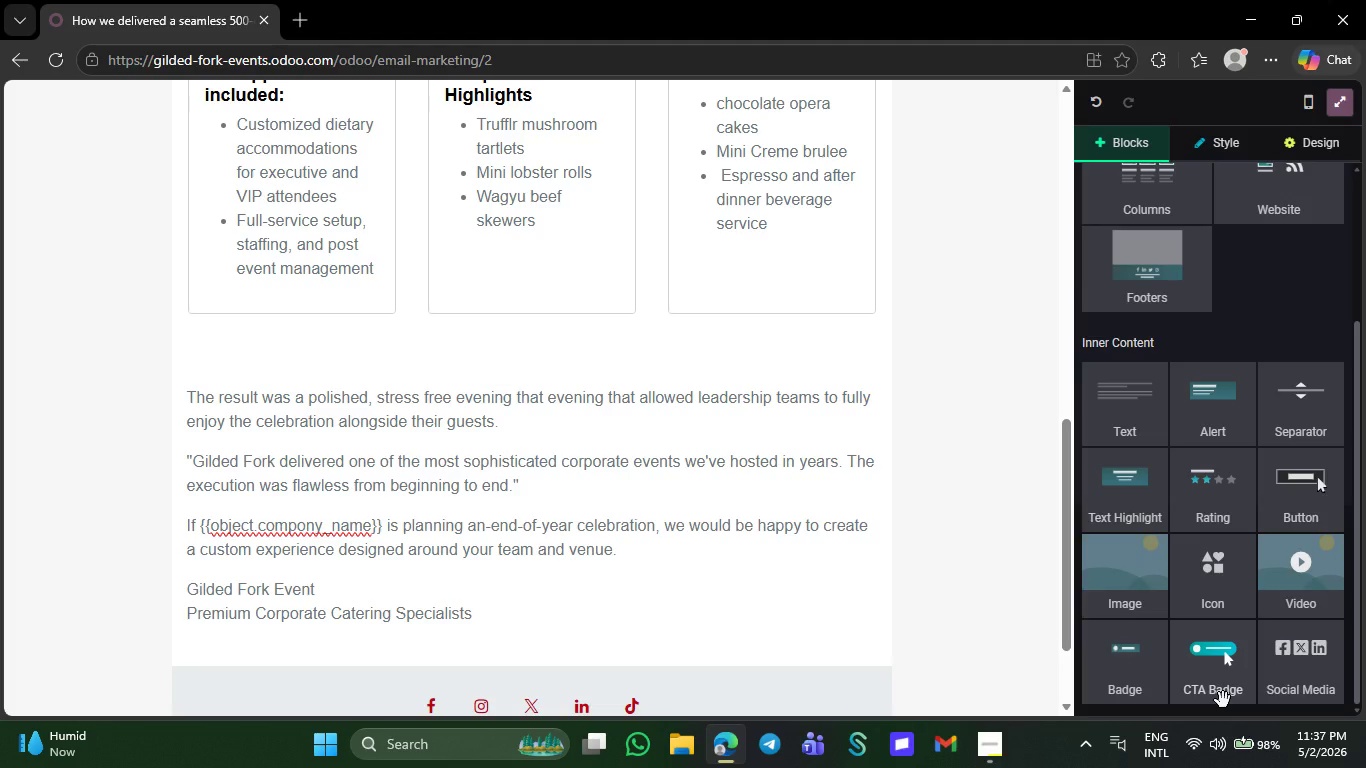 
left_click_drag(start_coordinate=[1221, 668], to_coordinate=[663, 612])
 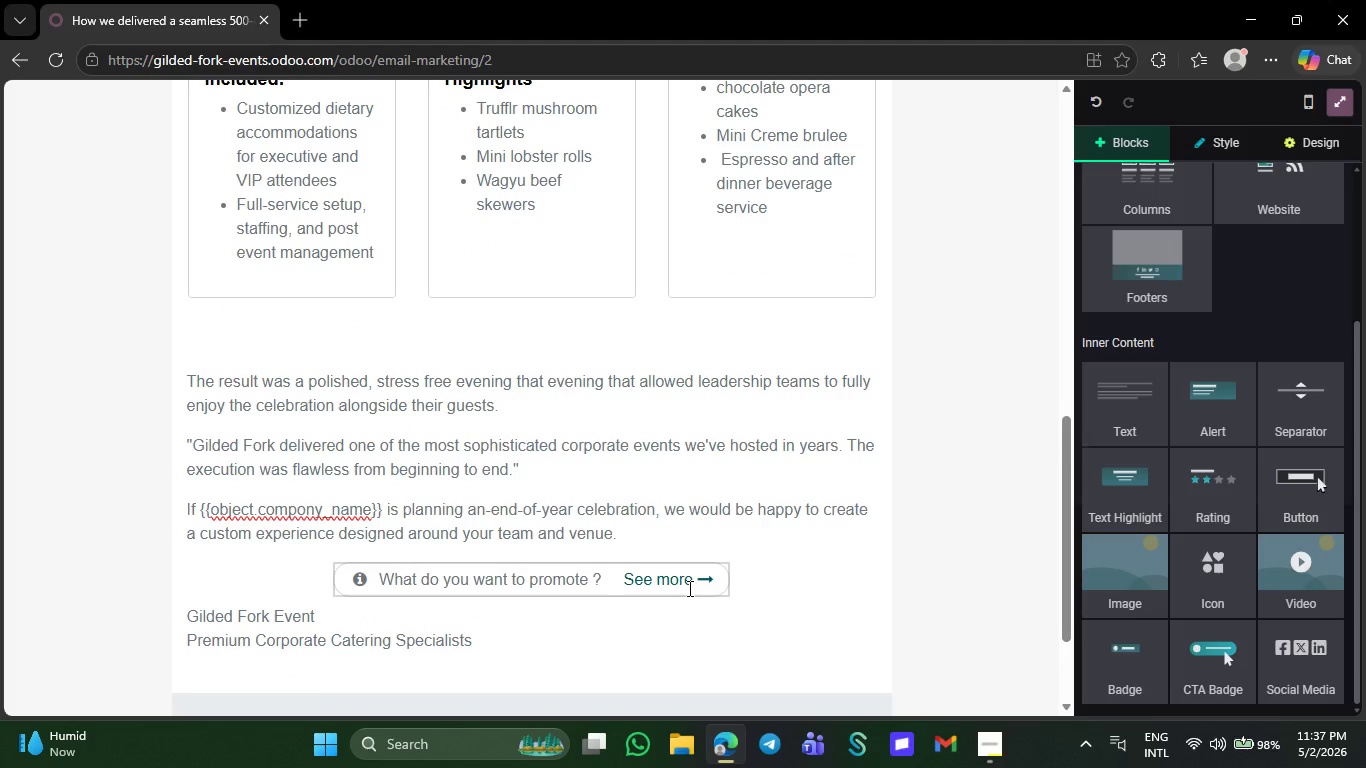 
left_click([690, 588])
 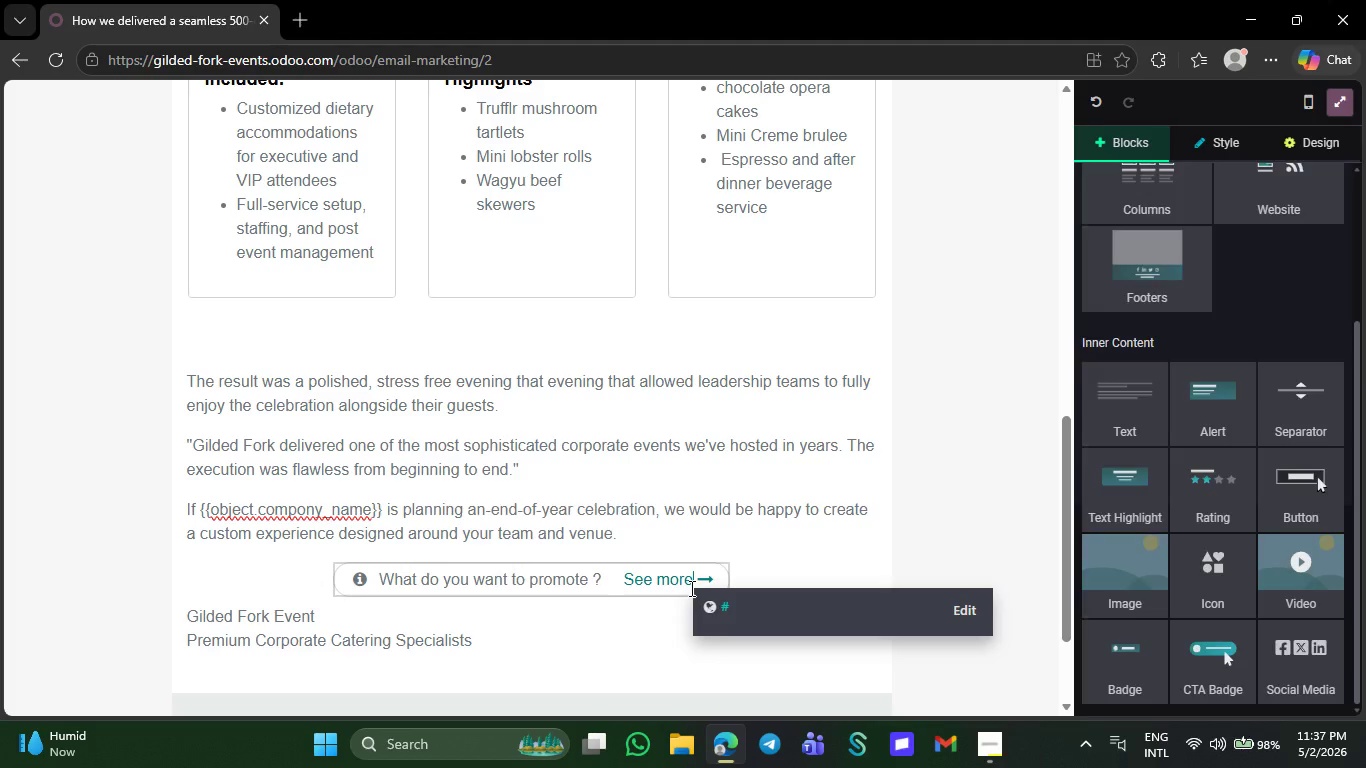 
key(Backspace)
 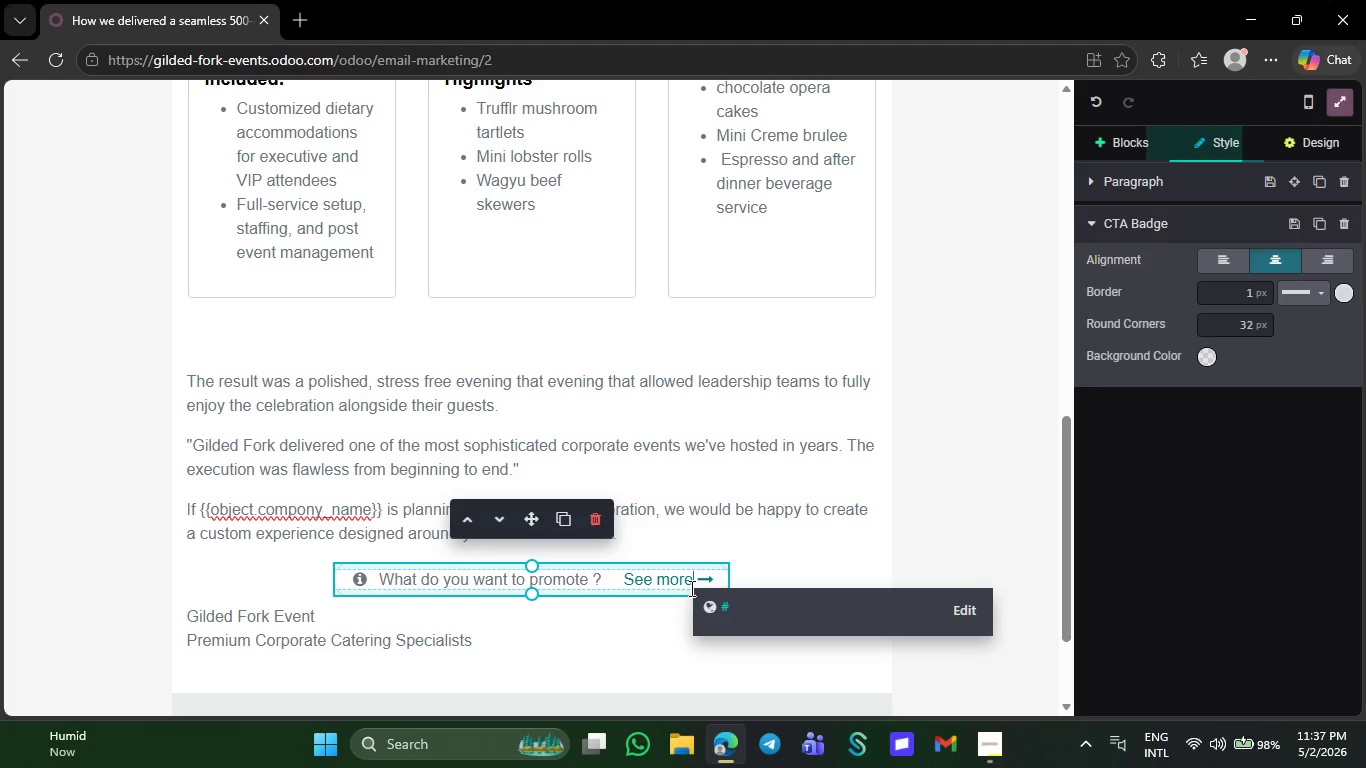 
key(Backspace)
 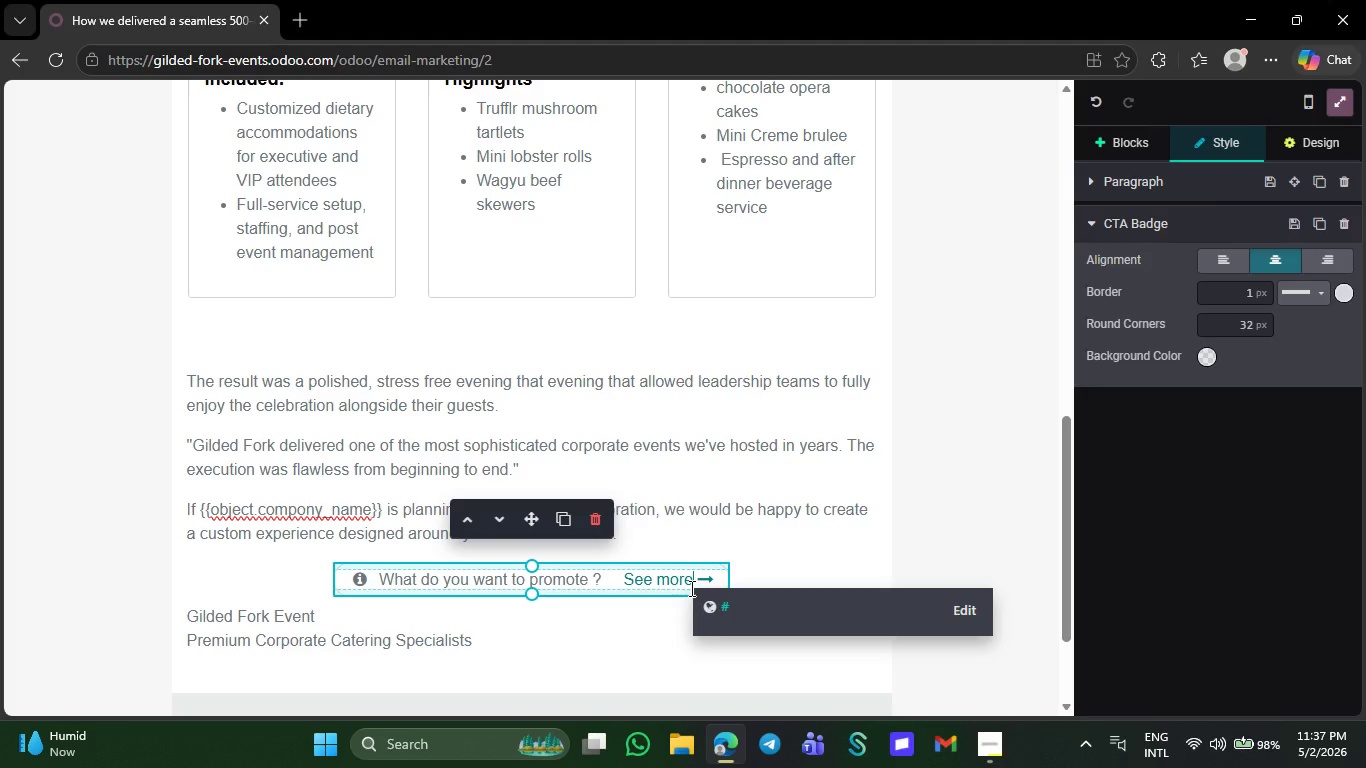 
key(Backspace)
 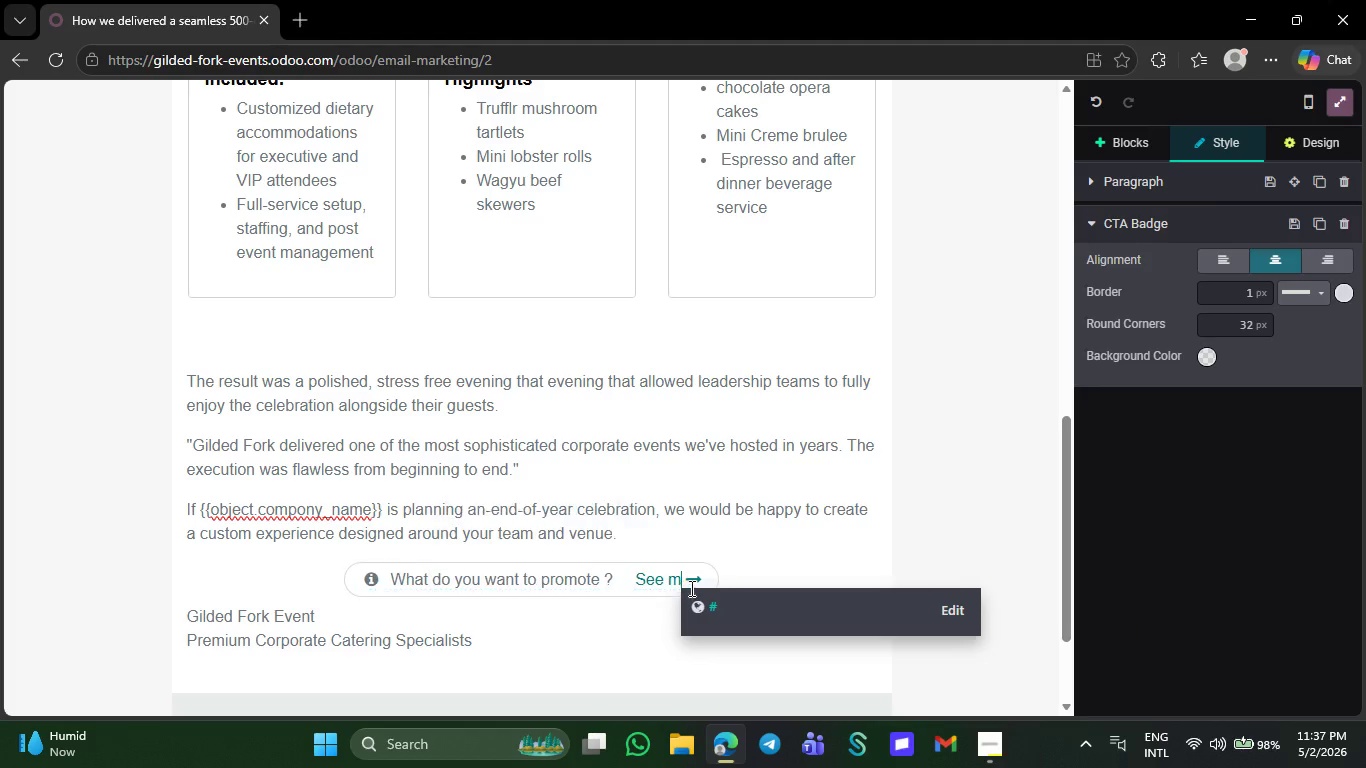 
key(Backspace)
 